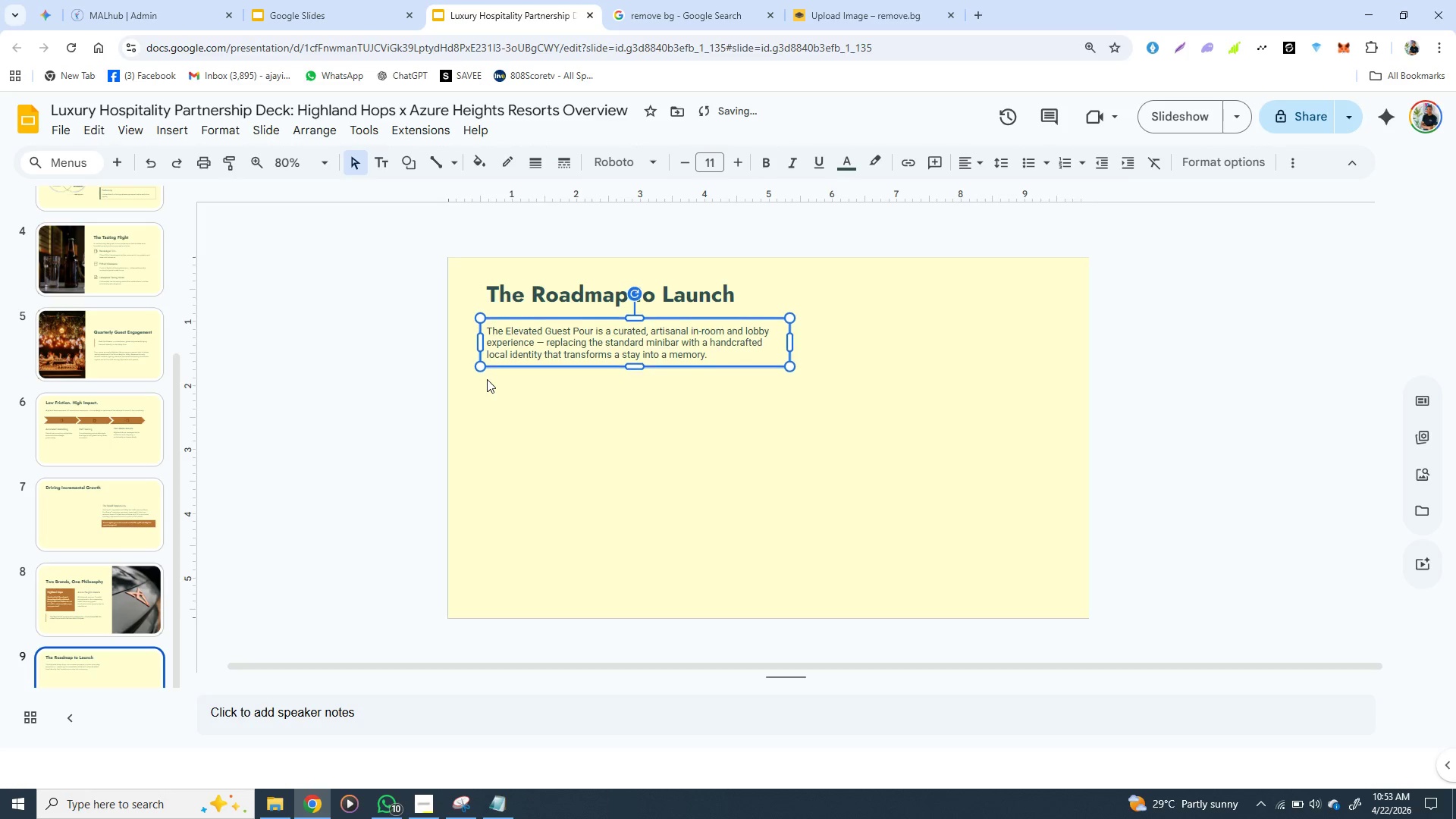 
key(ArrowUp)
 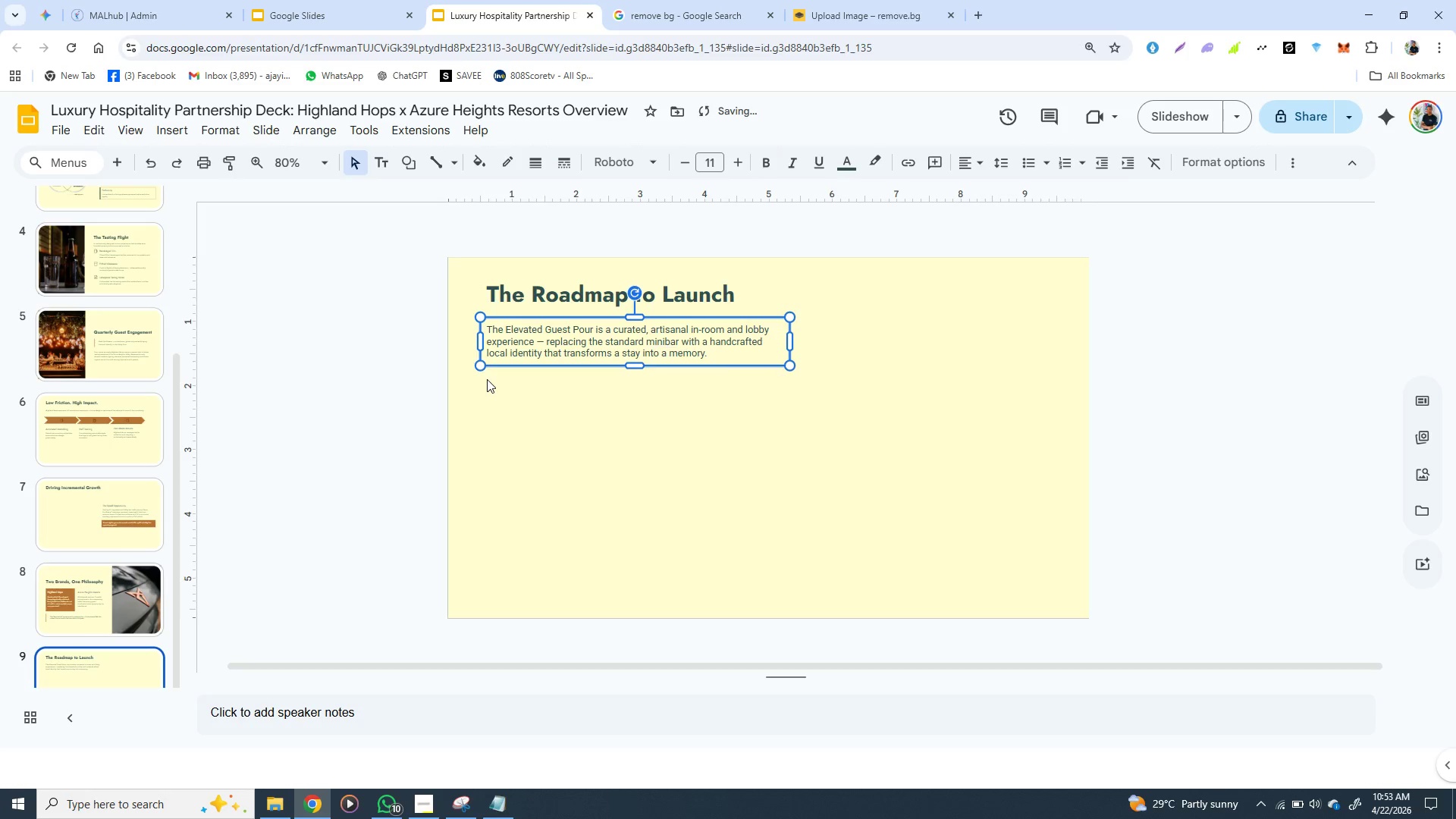 
key(ArrowUp)
 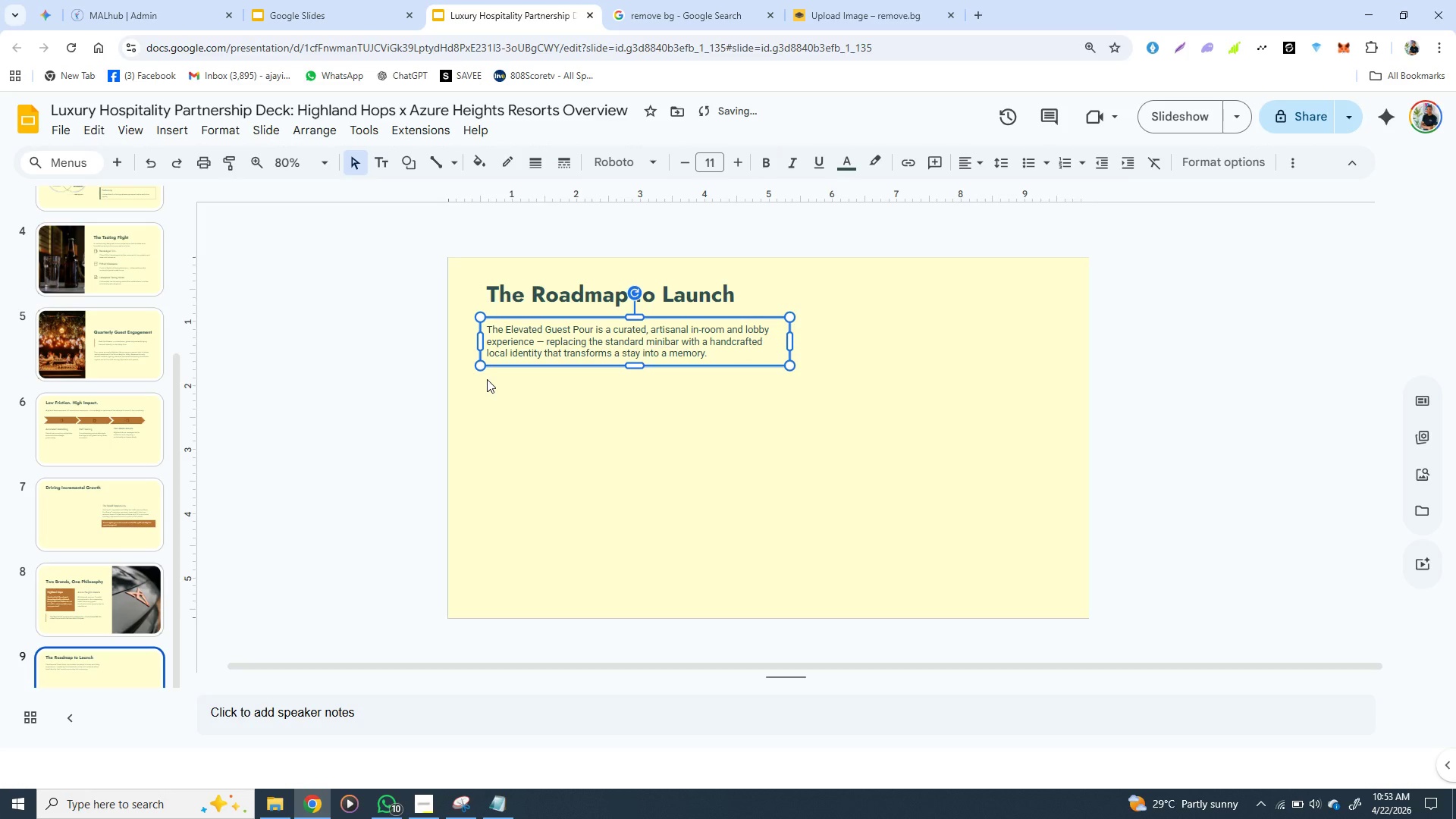 
key(ArrowUp)
 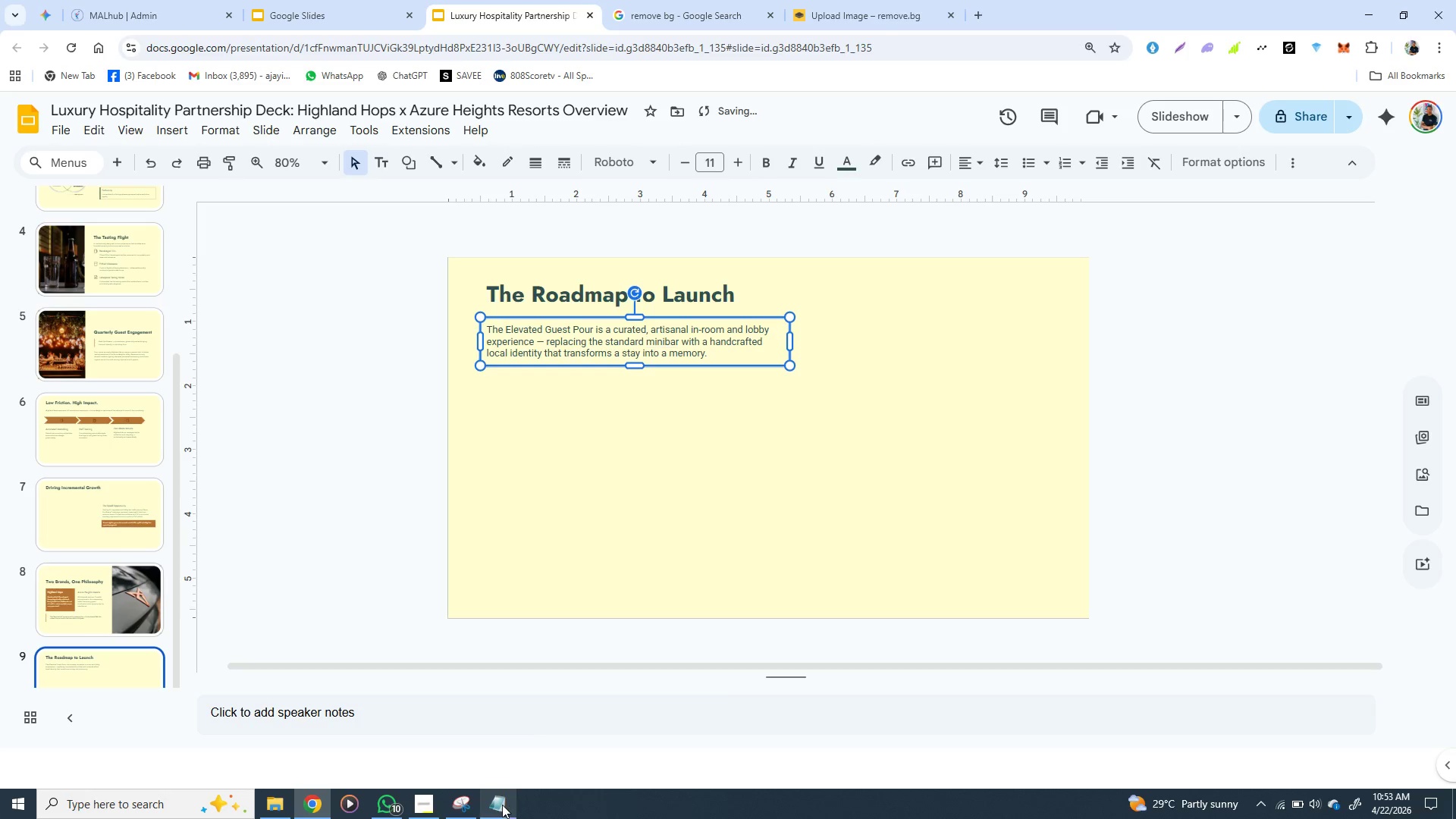 
left_click([502, 805])
 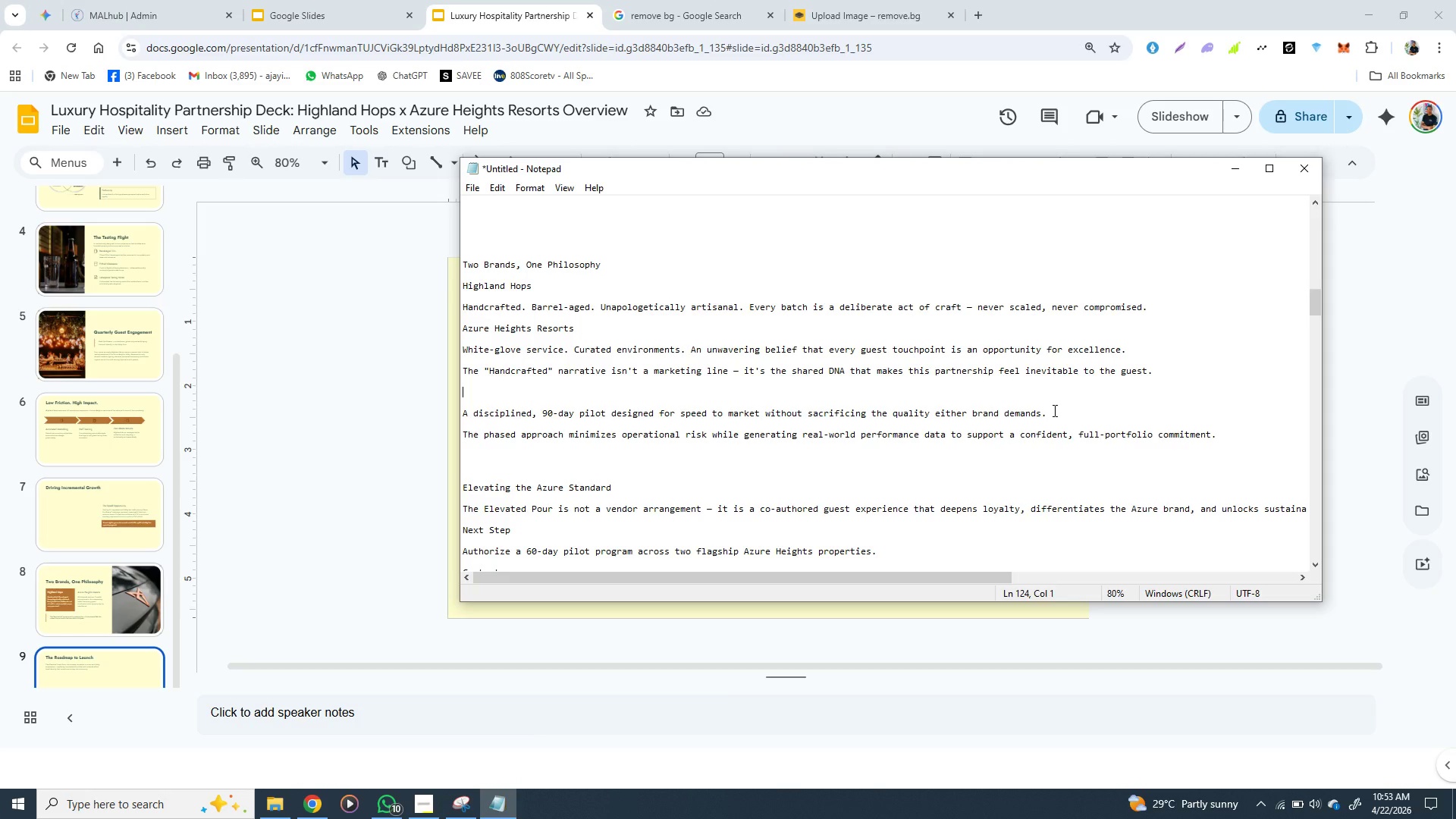 
left_click_drag(start_coordinate=[1053, 410], to_coordinate=[460, 413])
 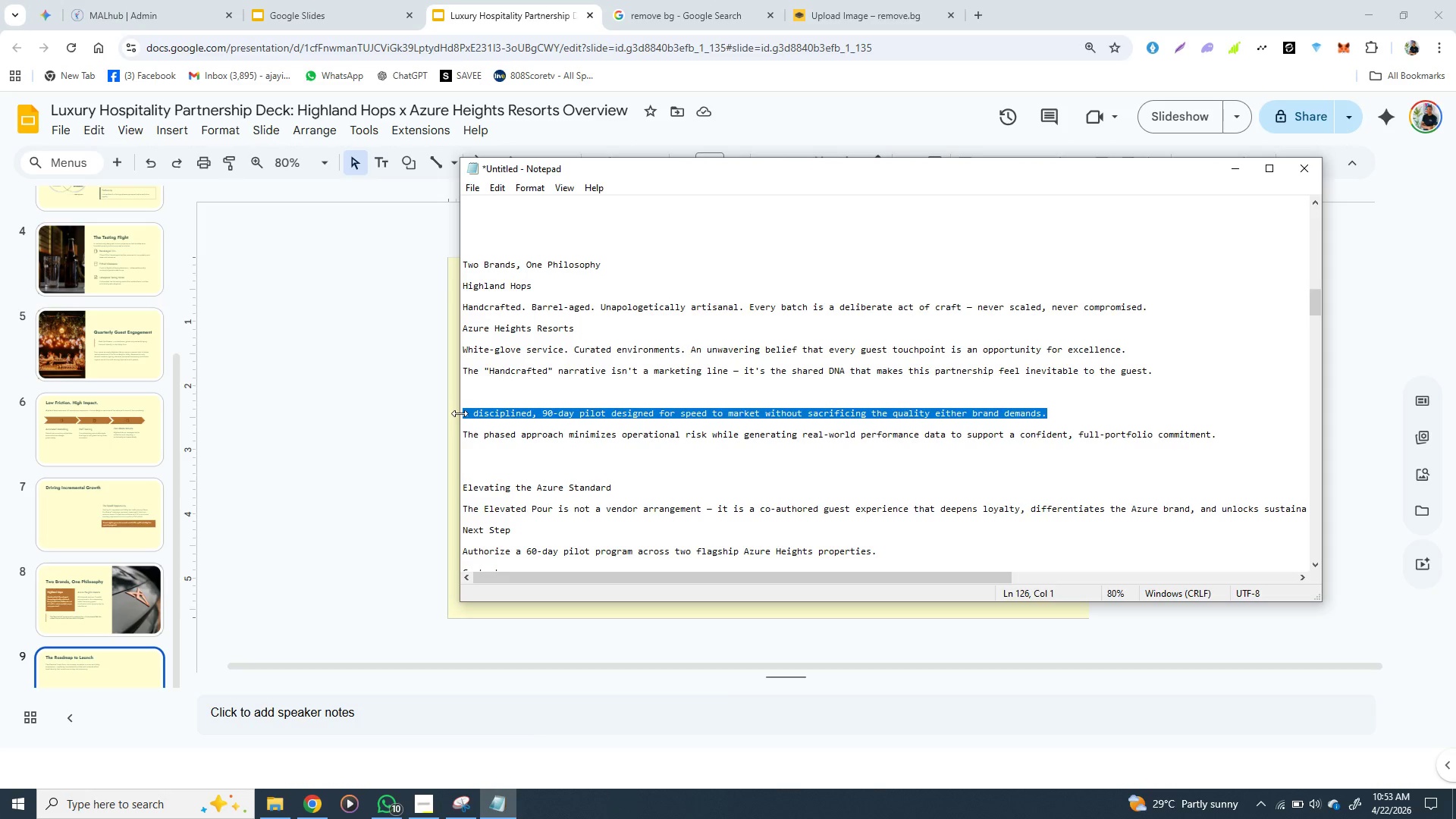 
key(Control+X)
 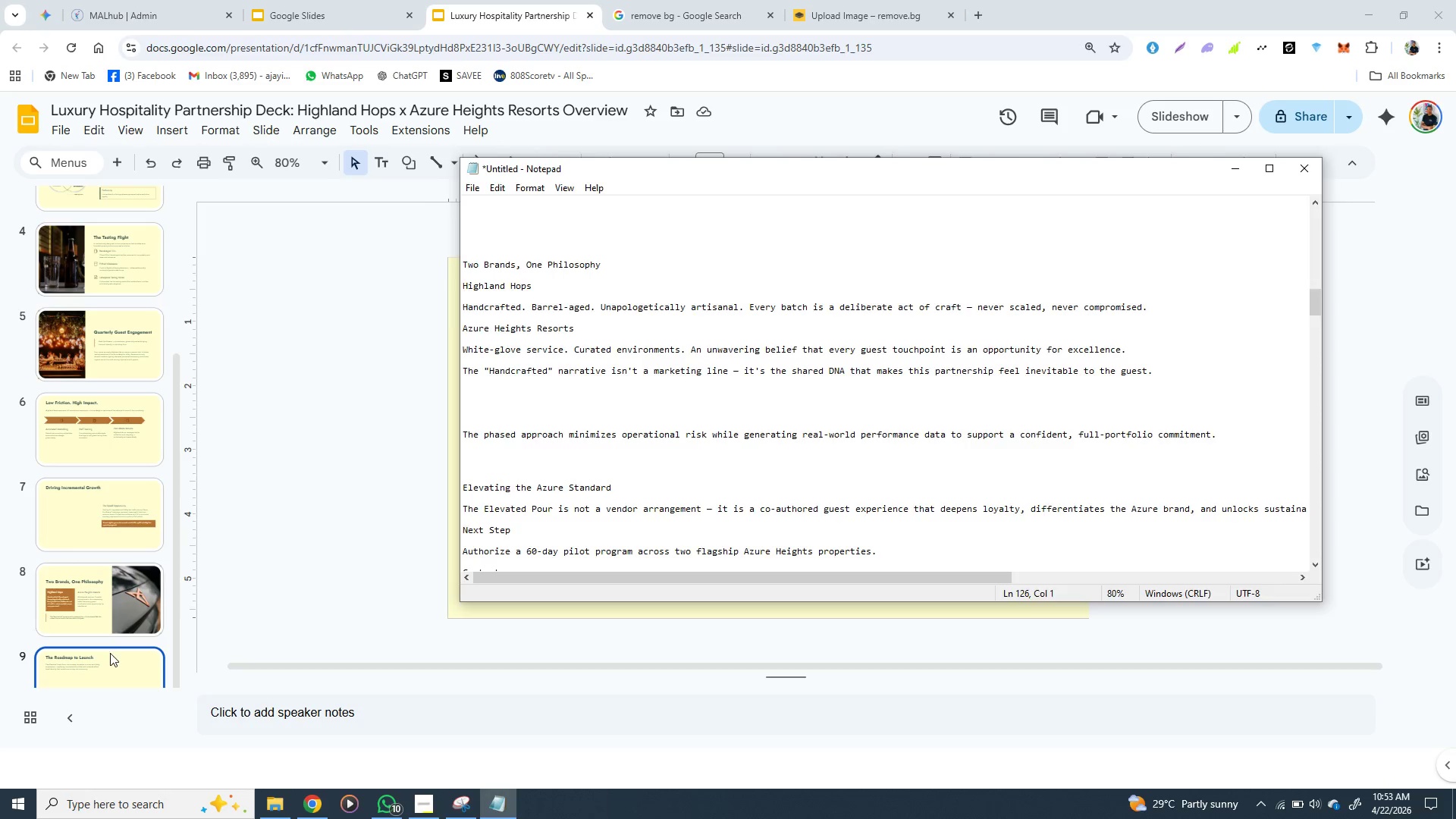 
left_click([110, 653])
 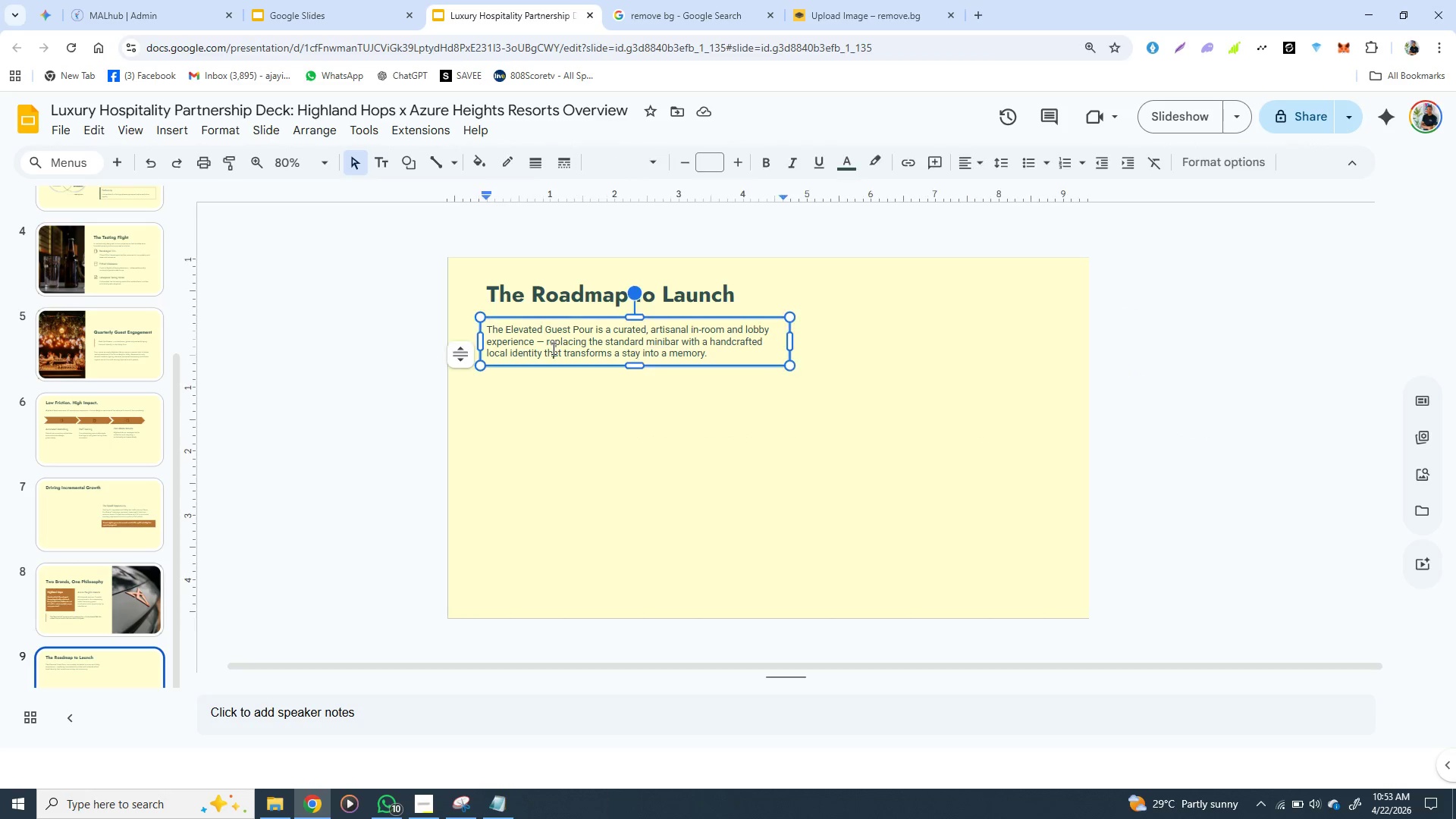 
double_click([552, 348])
 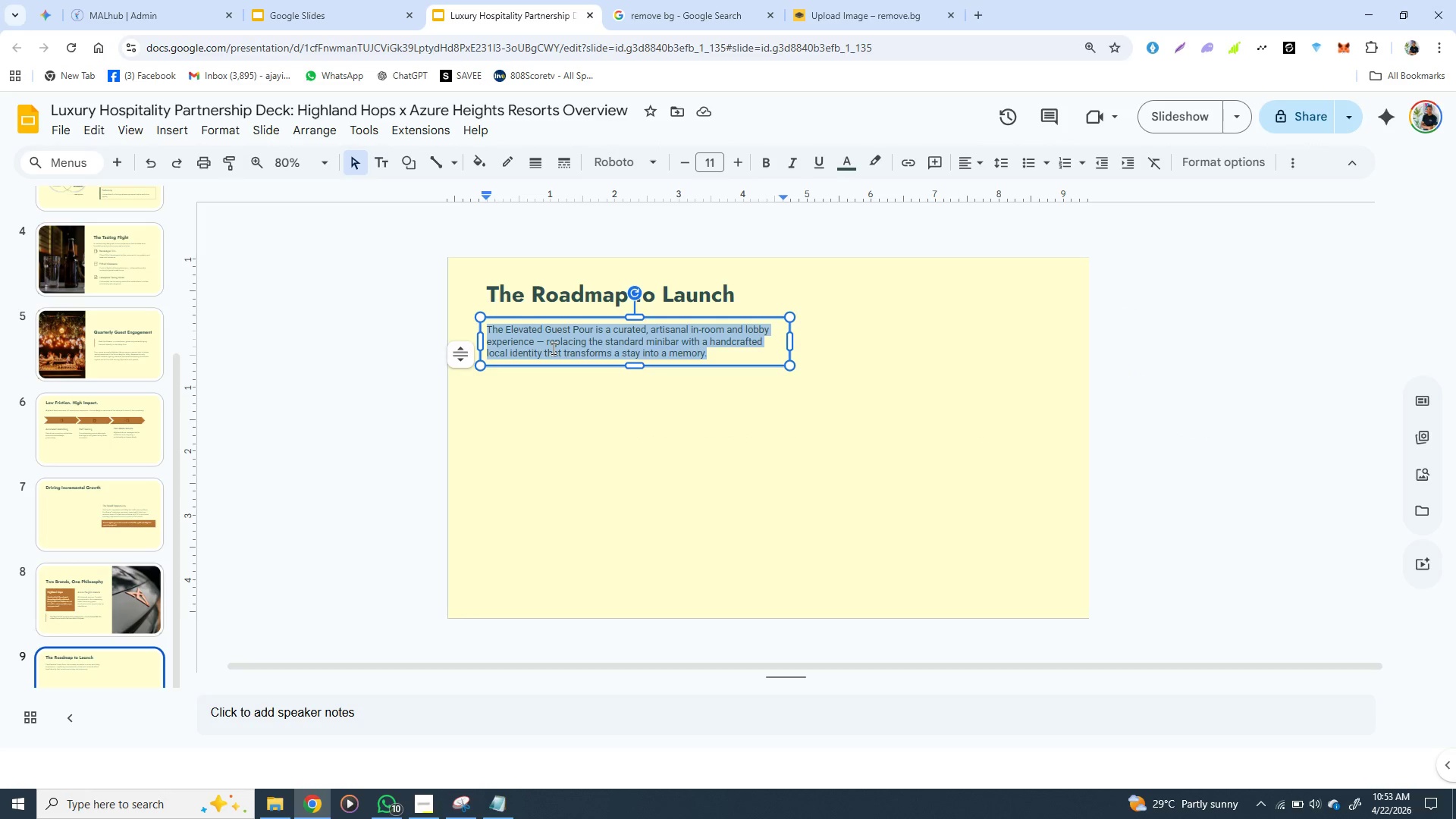 
triple_click([552, 348])
 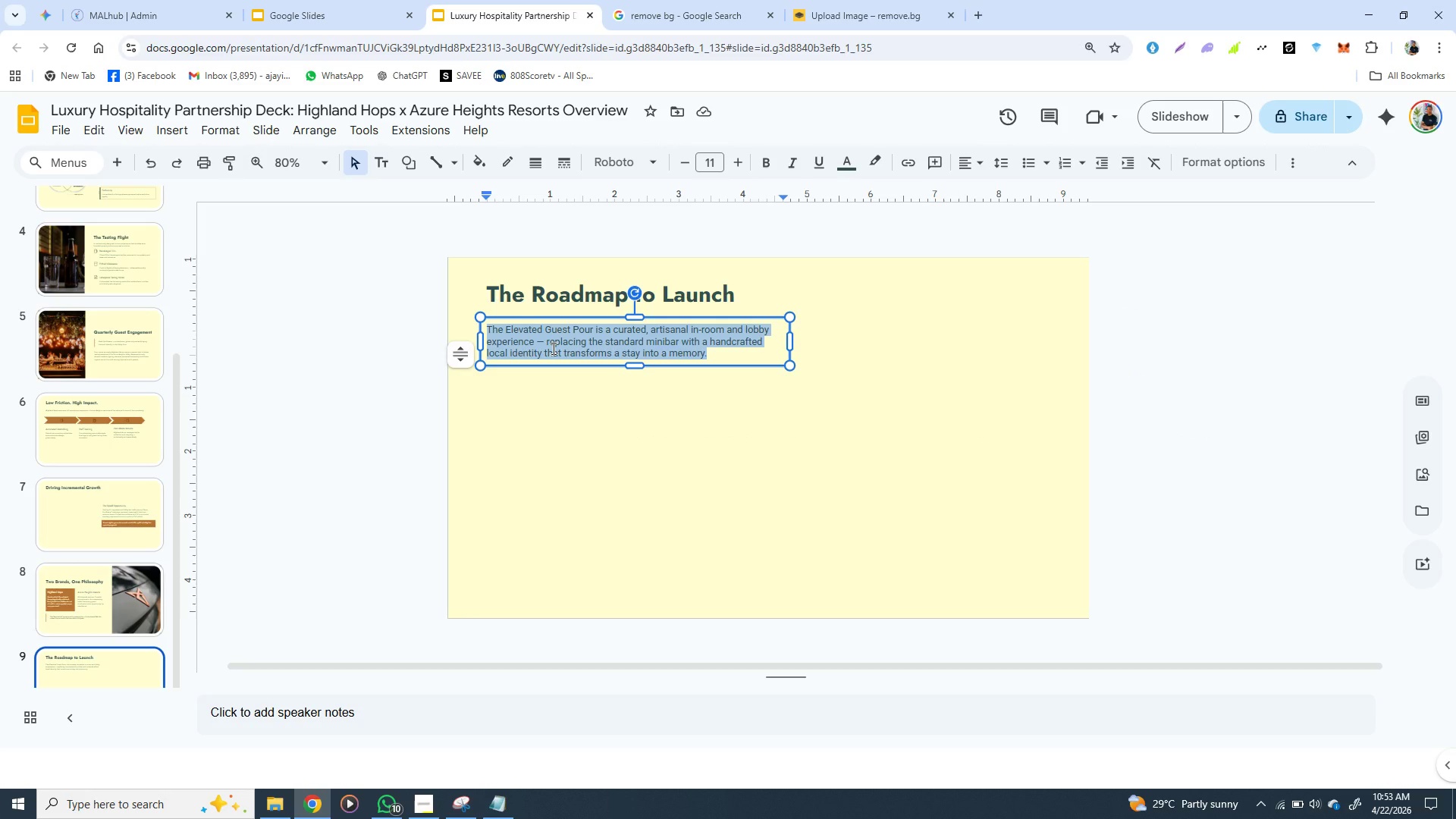 
key(Control+V)
 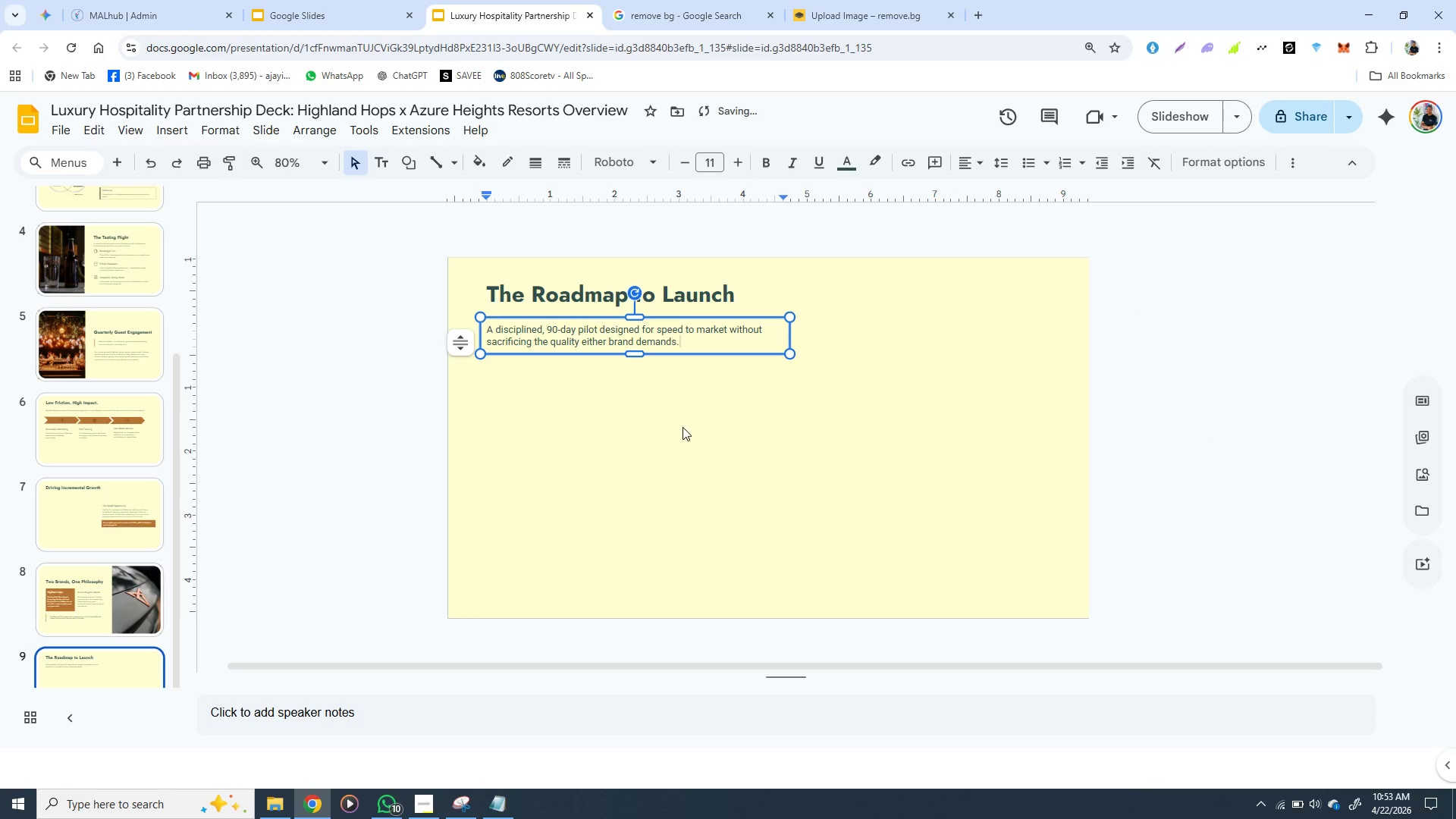 
left_click([682, 427])
 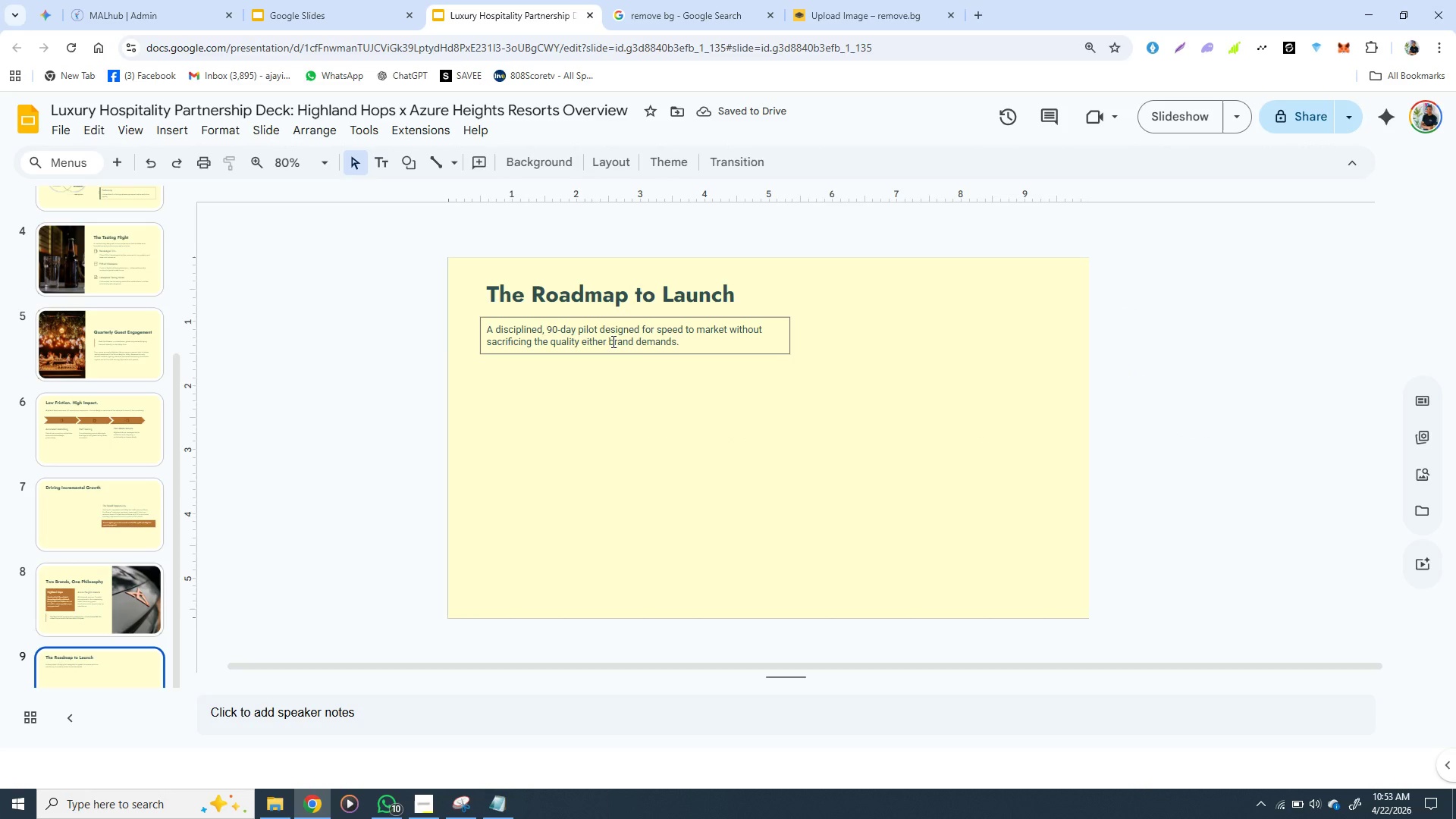 
left_click([612, 341])
 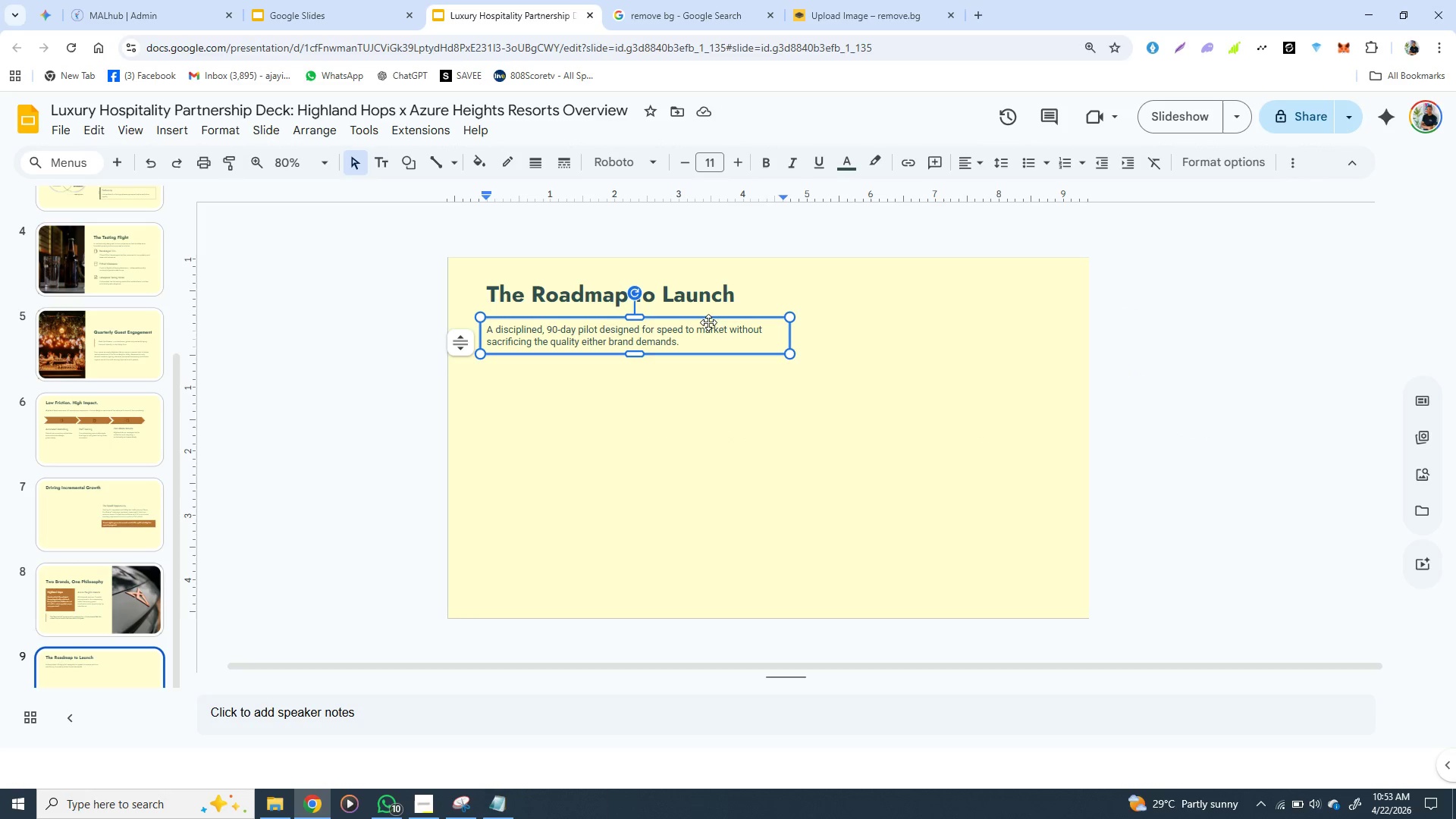 
left_click([697, 302])
 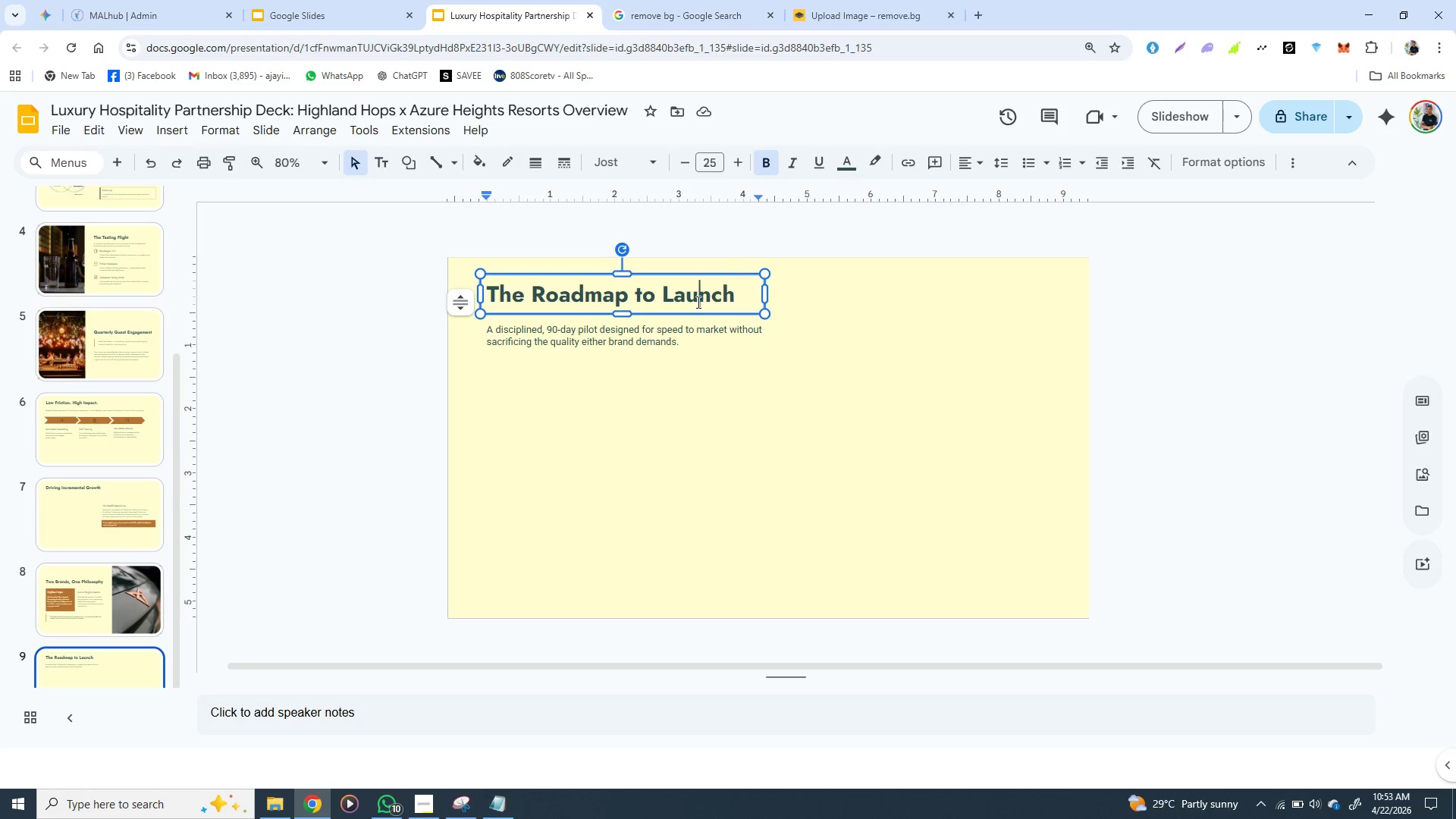 
hold_key(key=ShiftLeft, duration=1.34)
left_click([682, 339])
 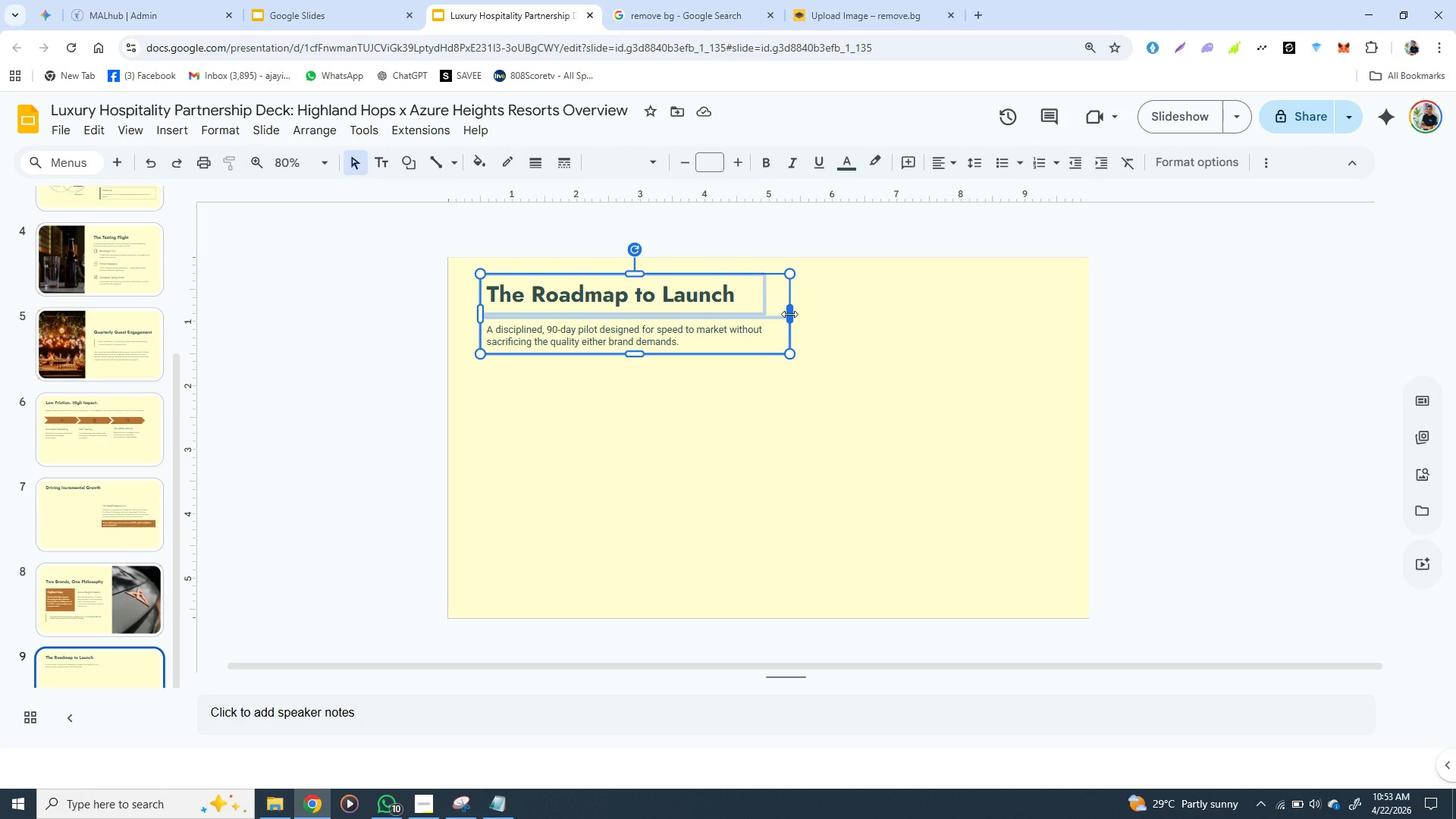 
left_click_drag(start_coordinate=[789, 314], to_coordinate=[1025, 314])
 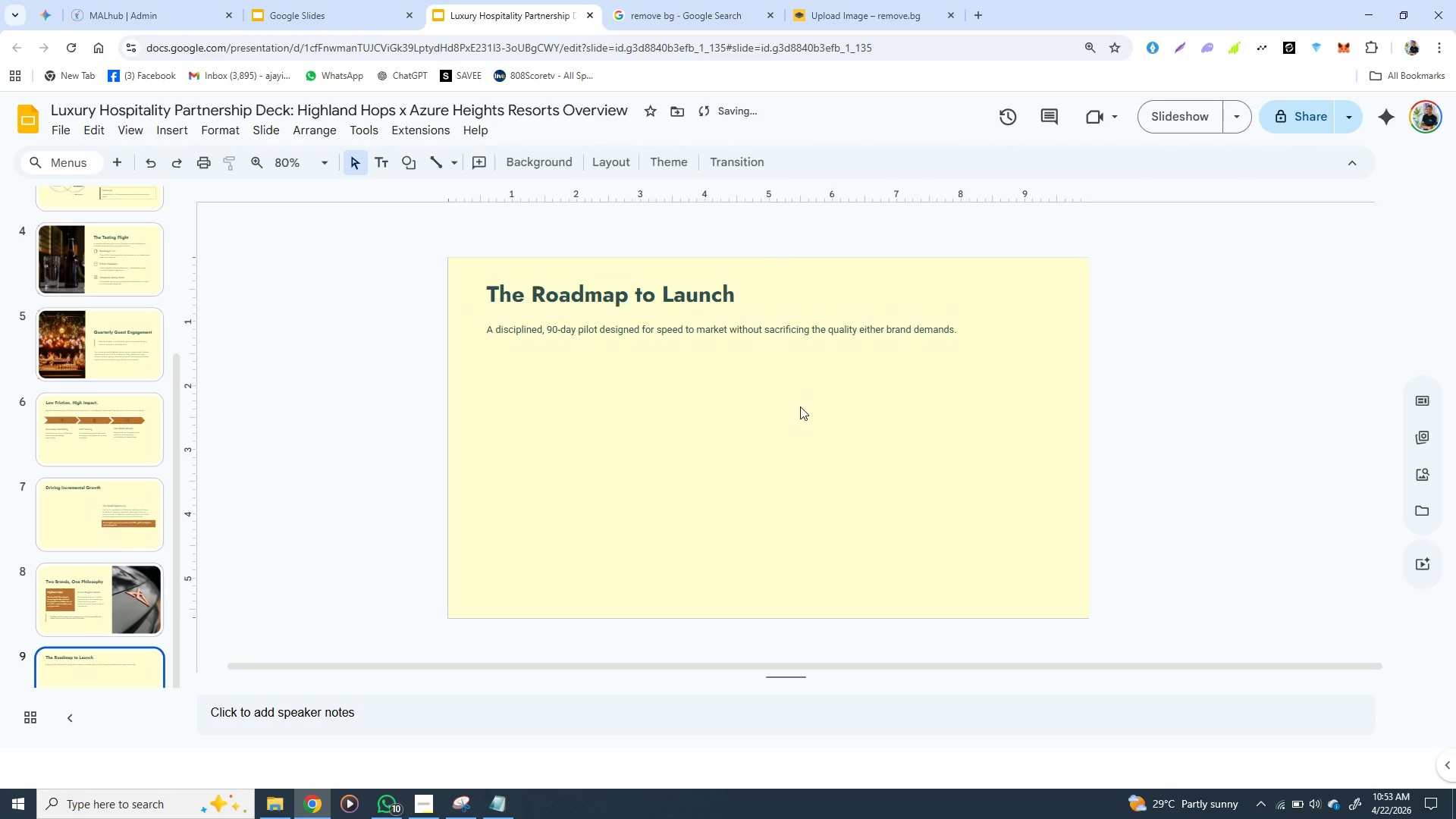 
left_click([800, 406])
 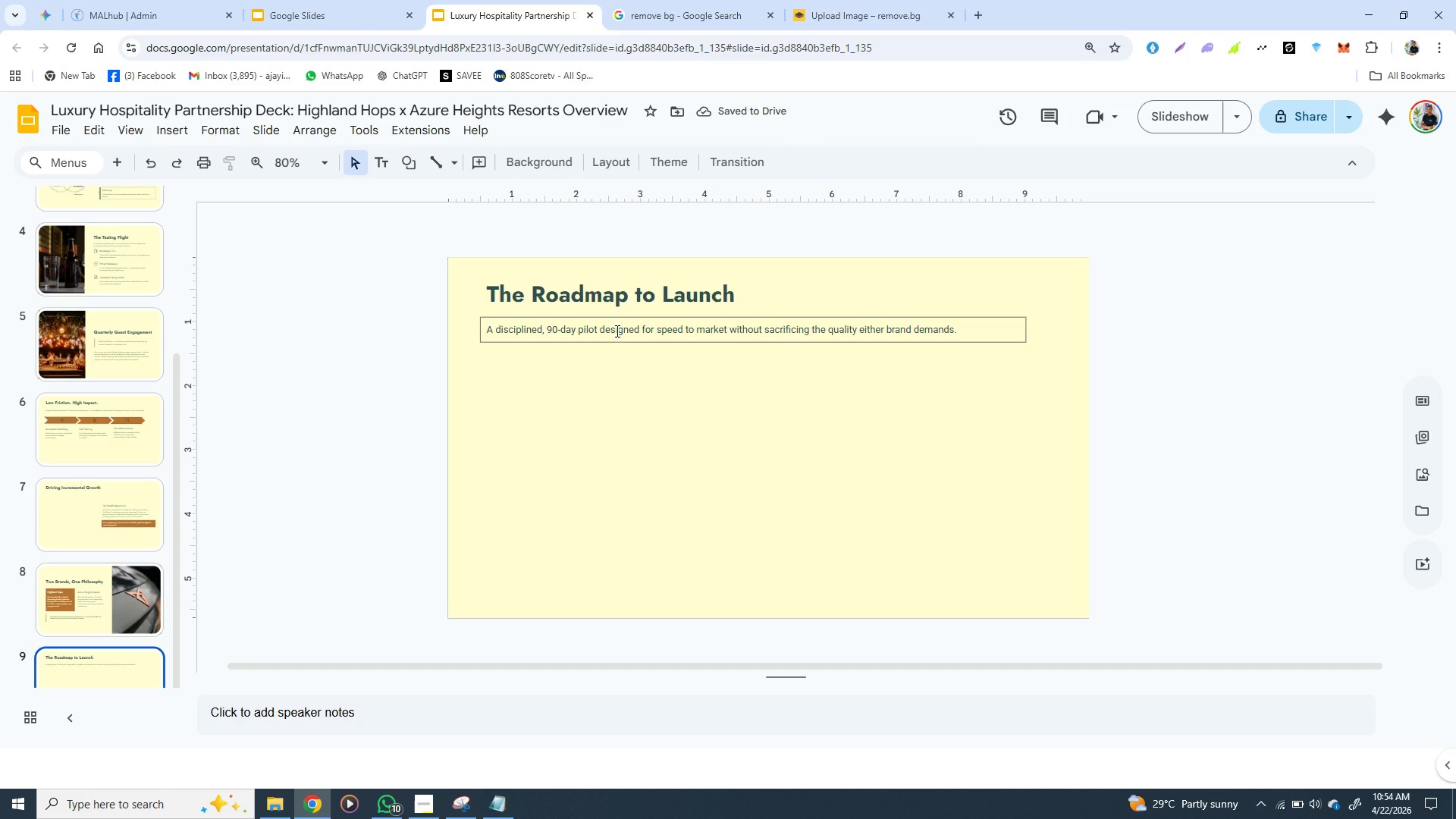 
left_click([611, 331])
 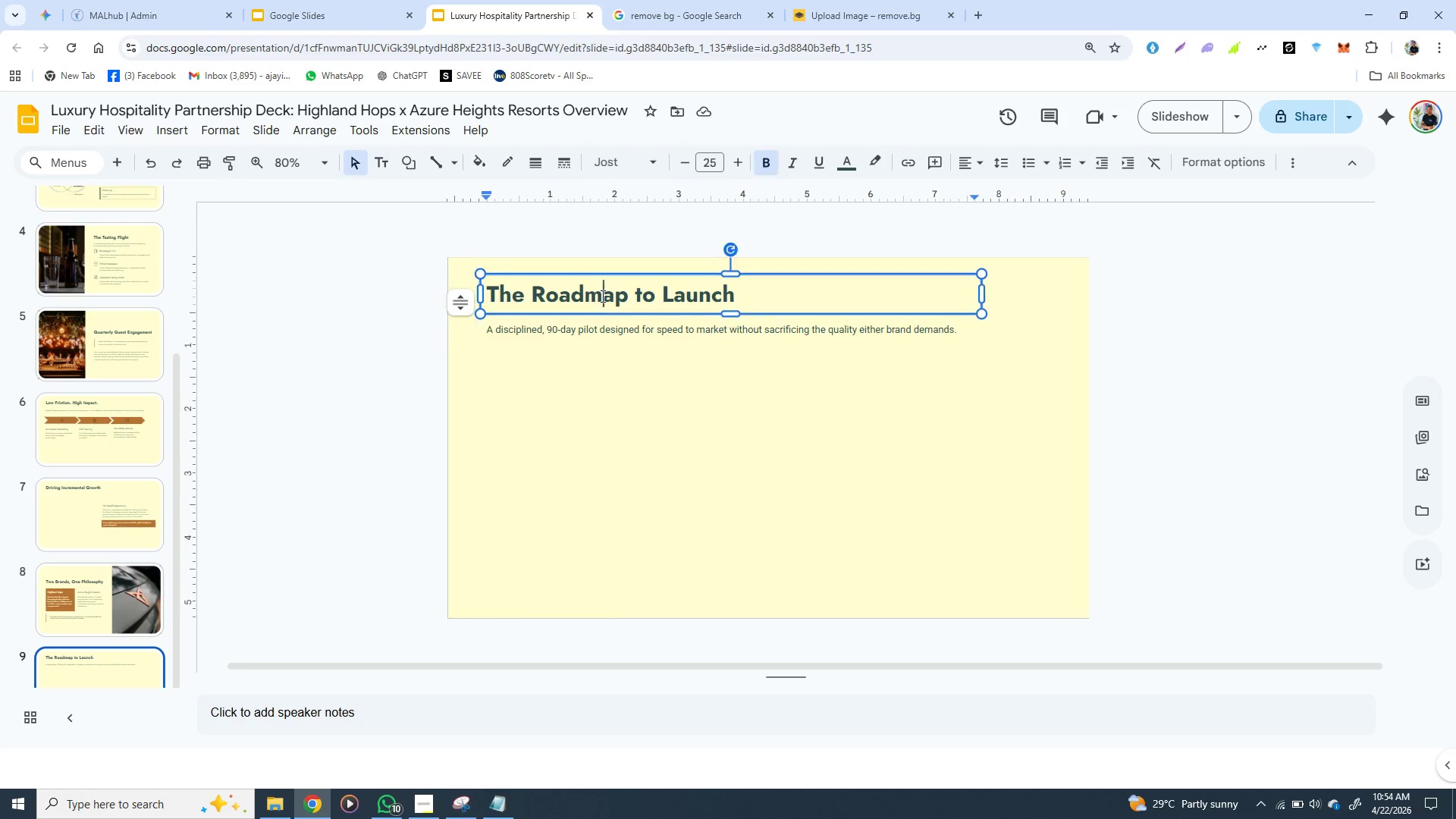 
left_click([601, 296])
 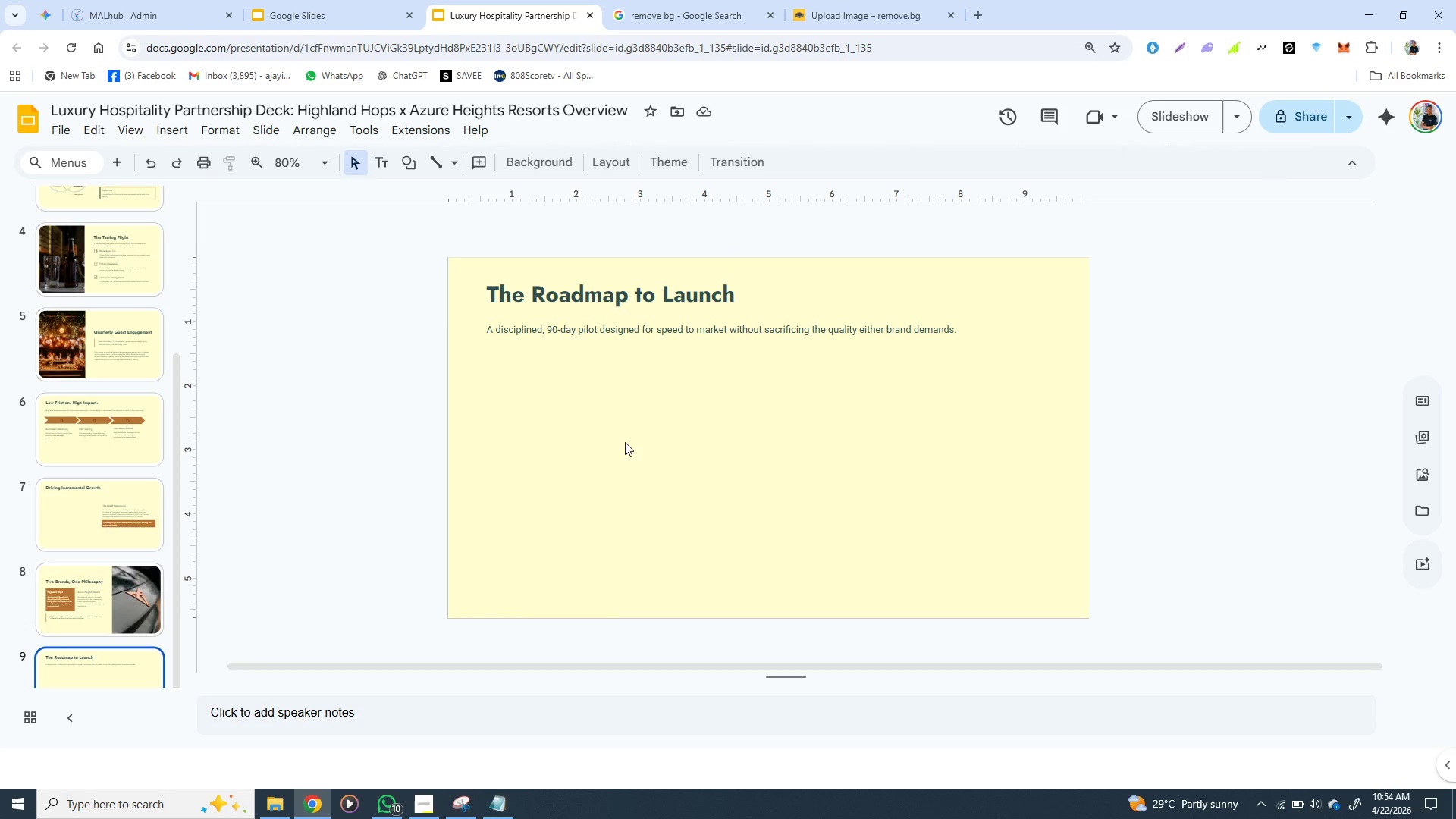 
left_click([625, 442])
 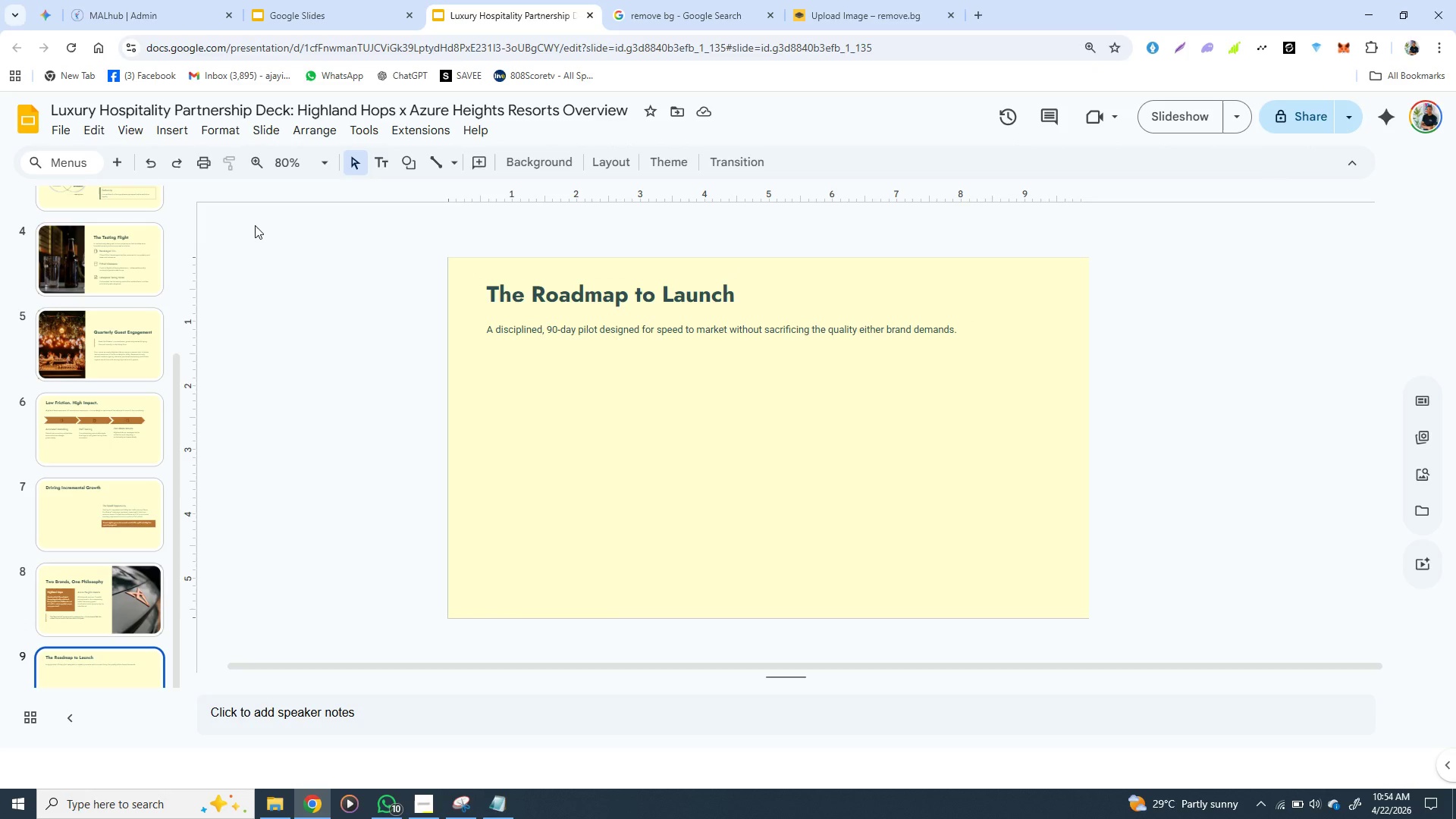 
wait(13.77)
 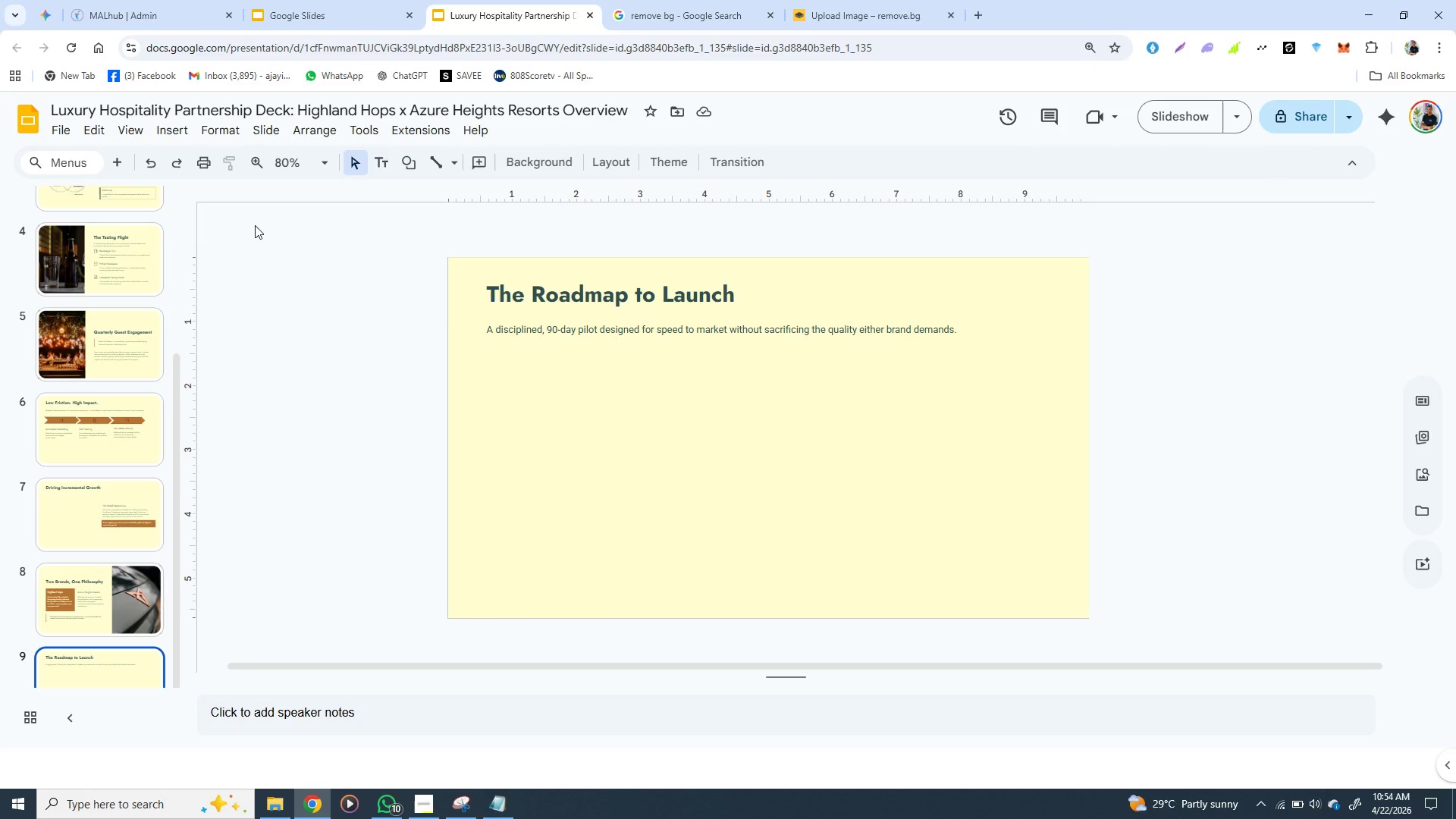 
left_click([411, 167])
 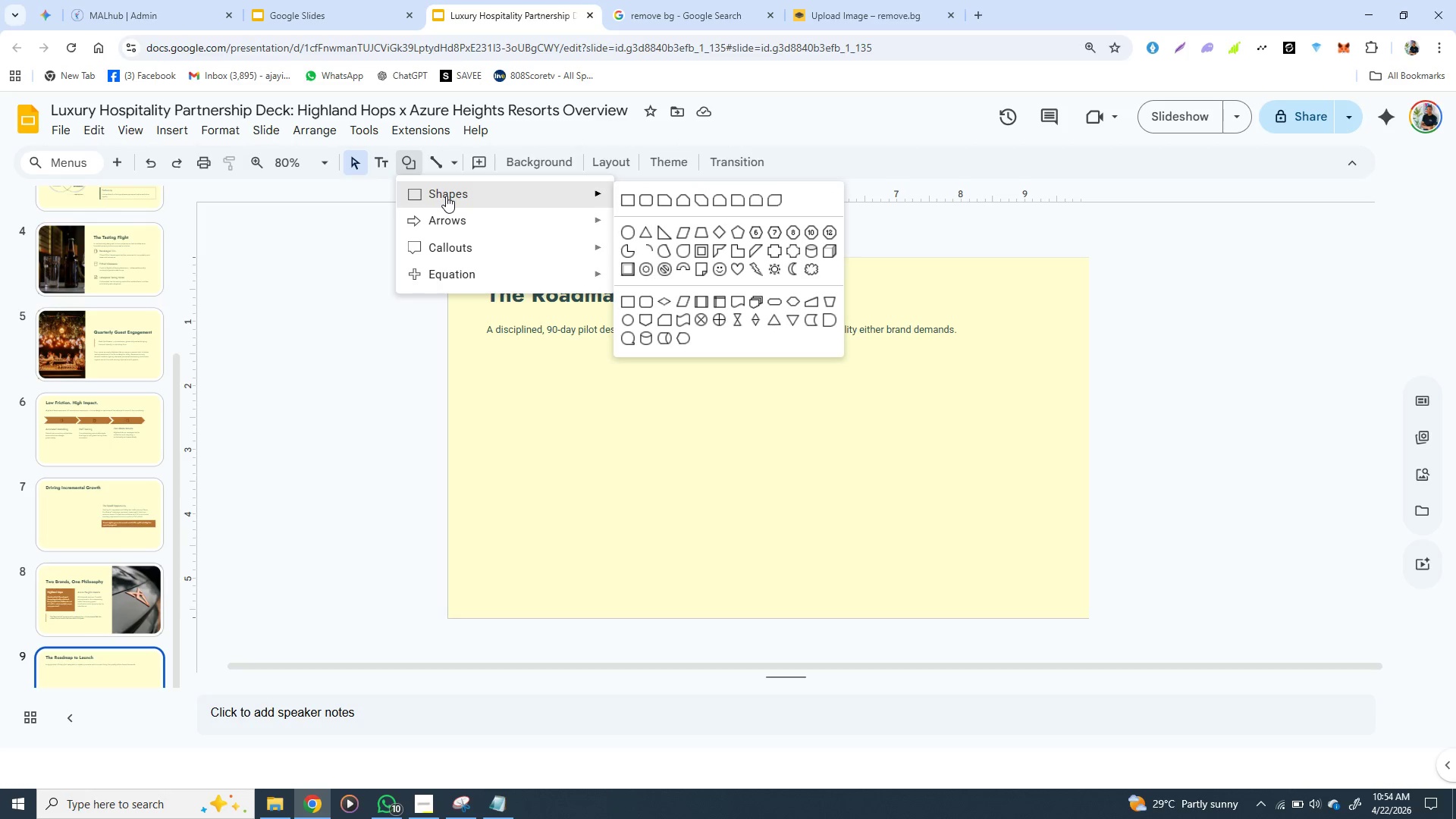 
left_click([446, 196])
 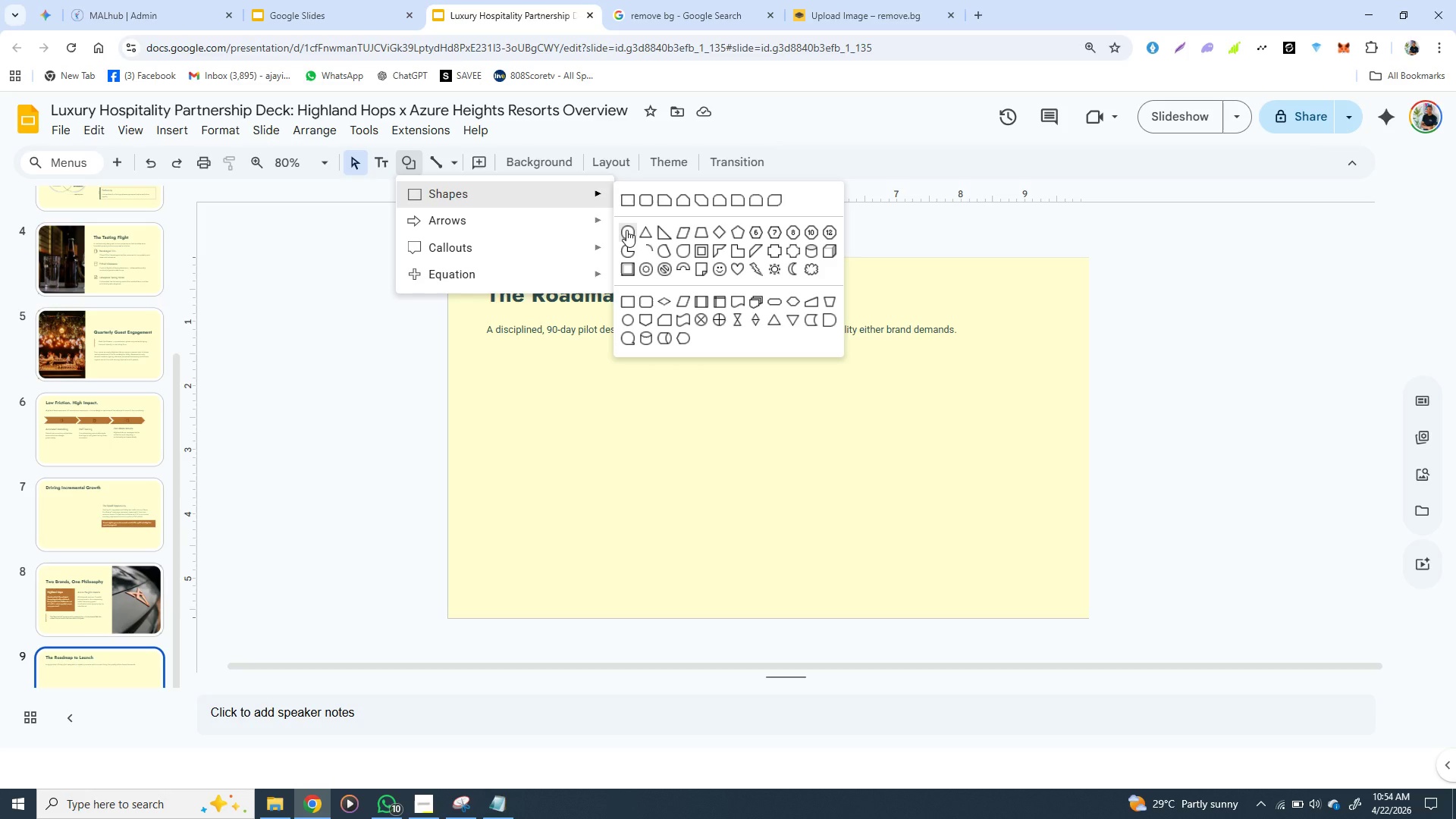 
left_click([626, 230])
 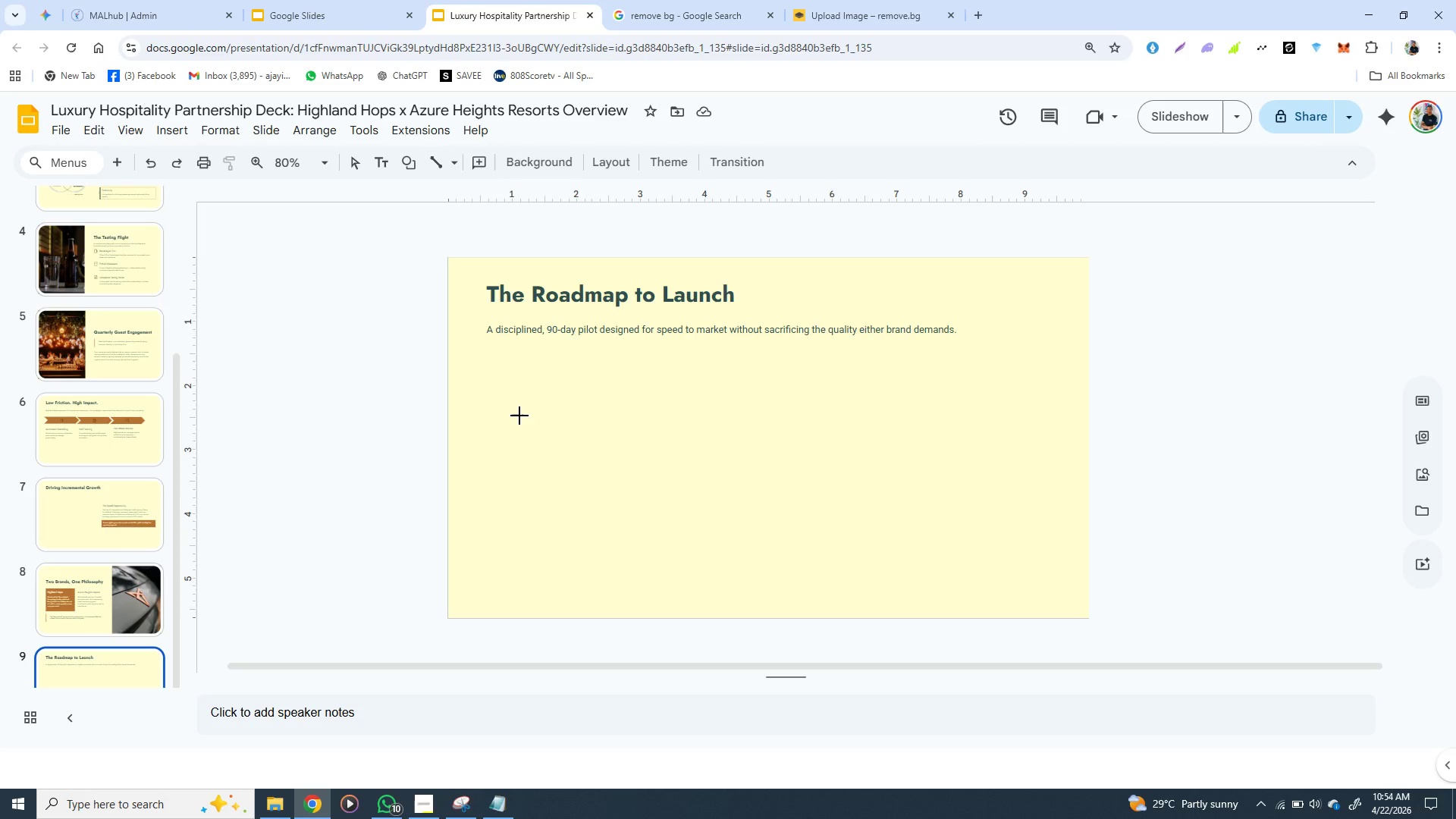 
hold_key(key=ShiftLeft, duration=1.51)
left_click_drag(start_coordinate=[519, 414], to_coordinate=[668, 573])
 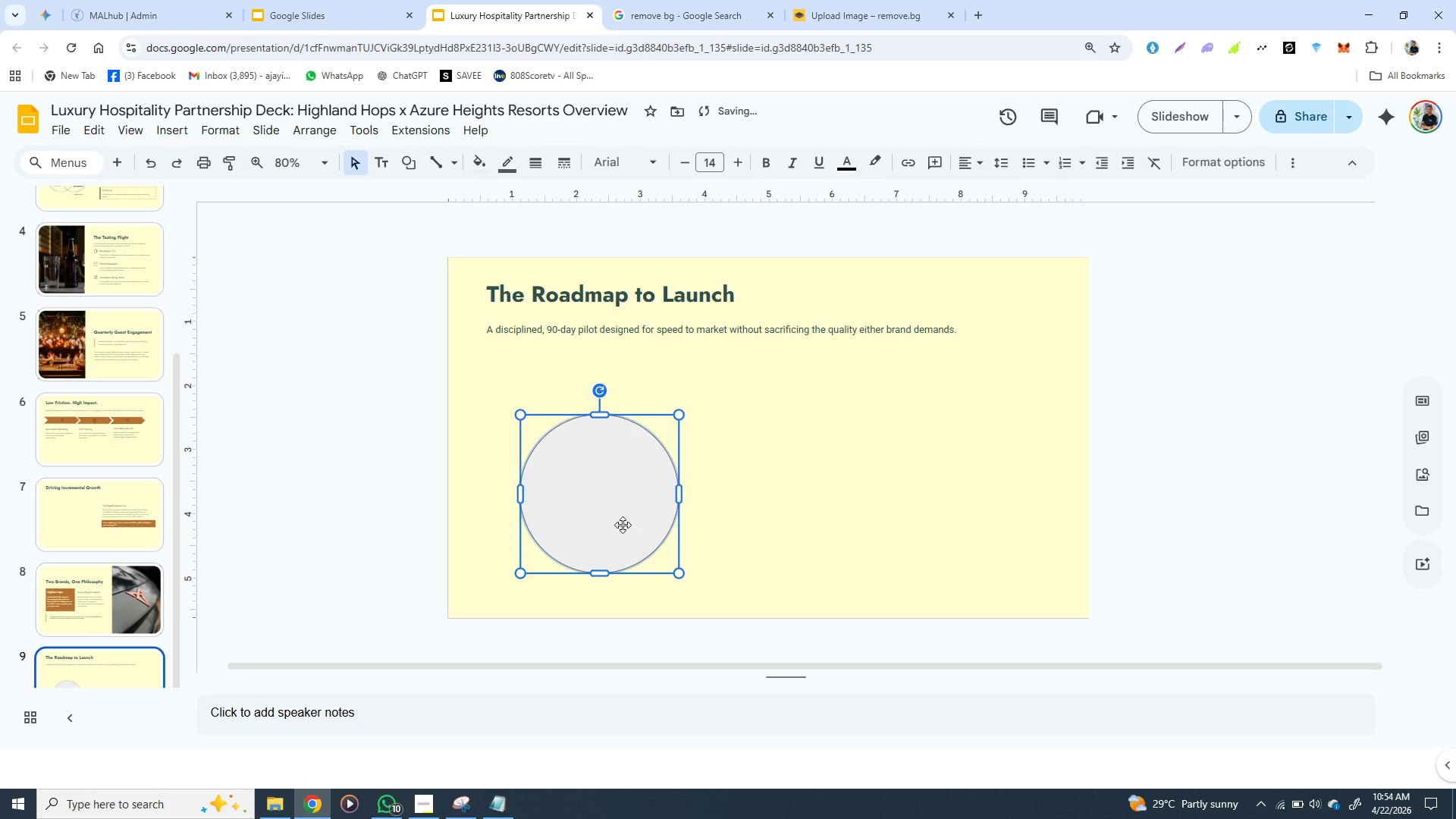 
hold_key(key=ShiftLeft, duration=1.52)
 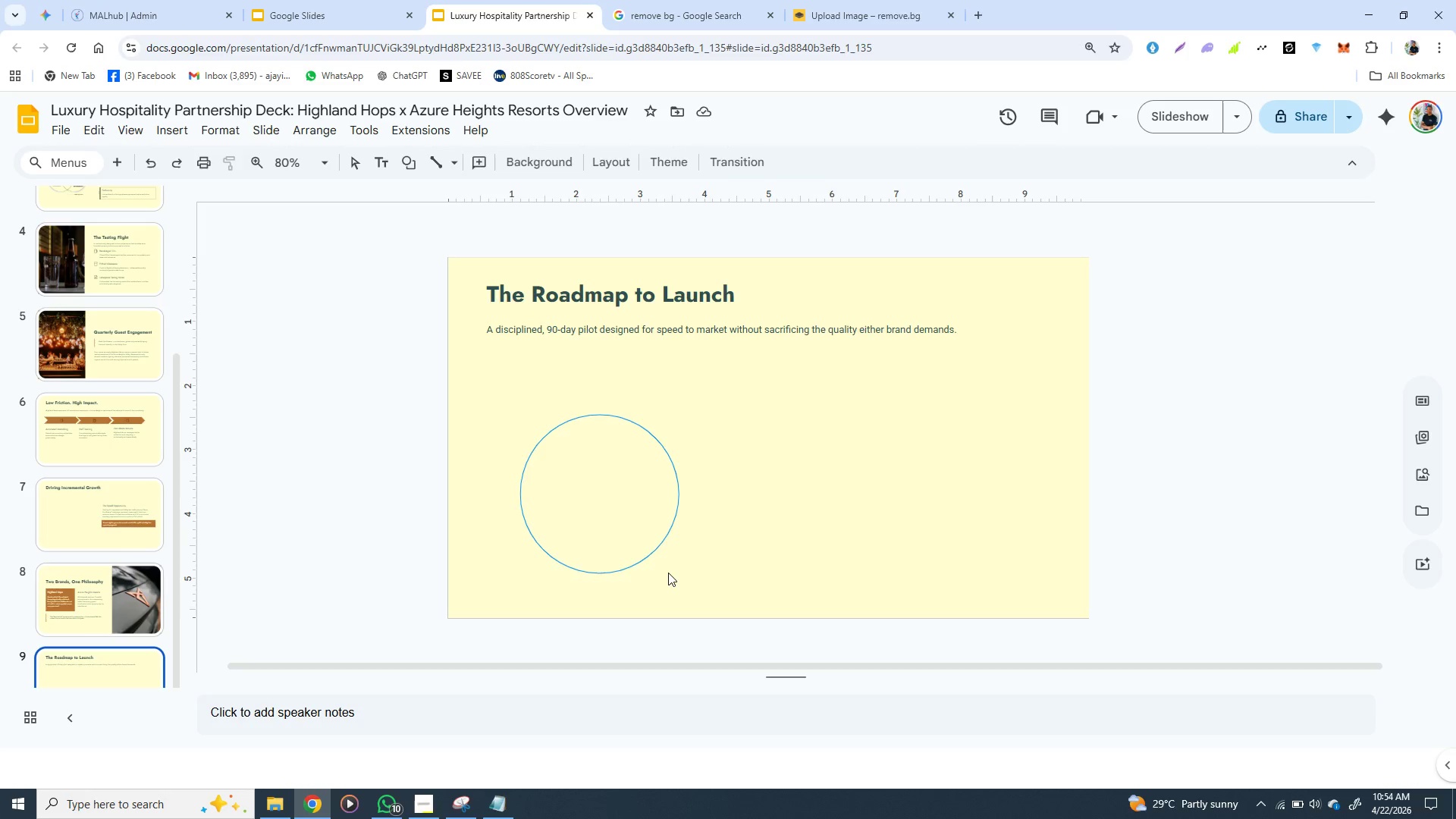 
hold_key(key=ShiftLeft, duration=0.8)
 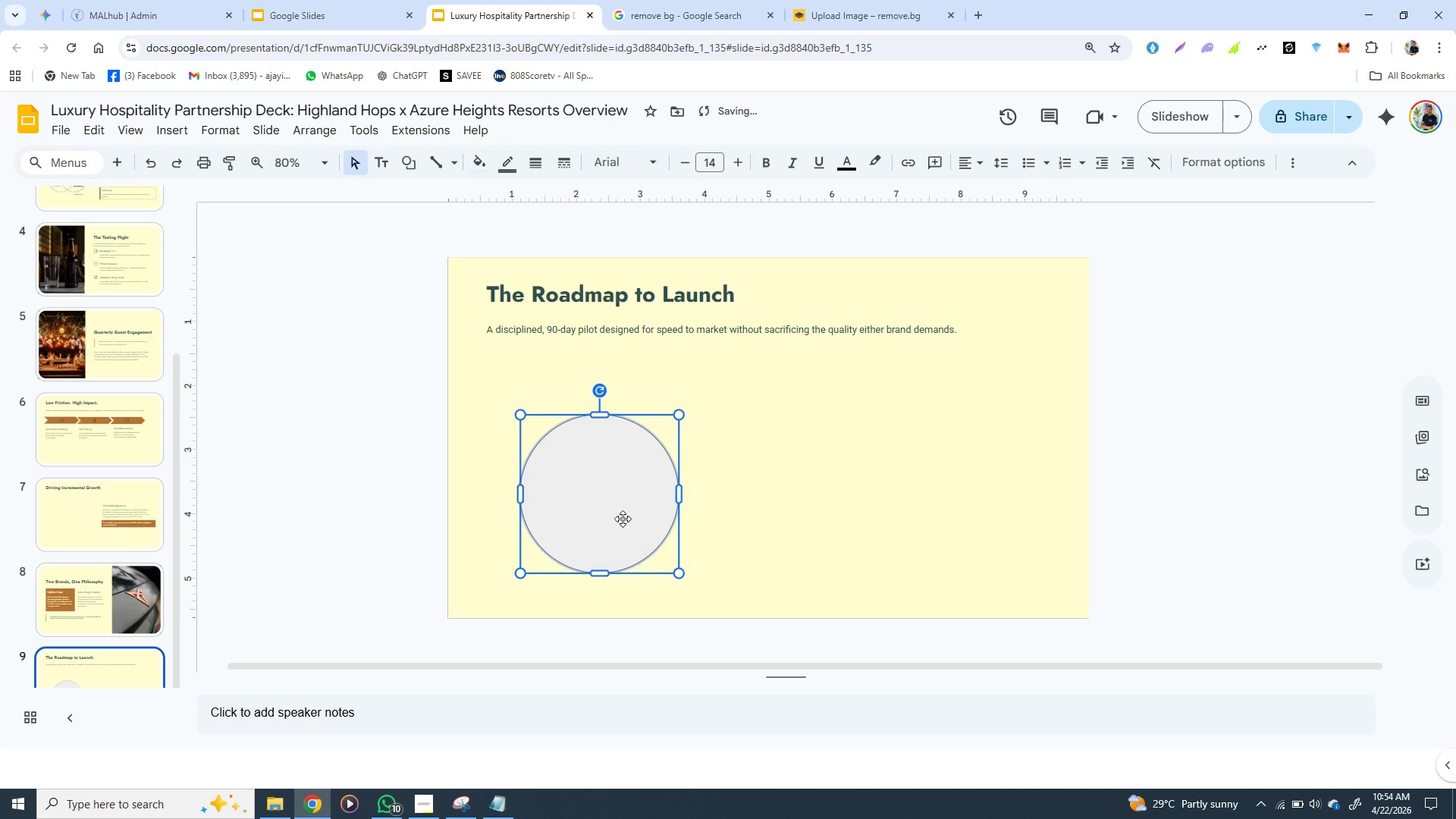 
left_click([623, 519])
 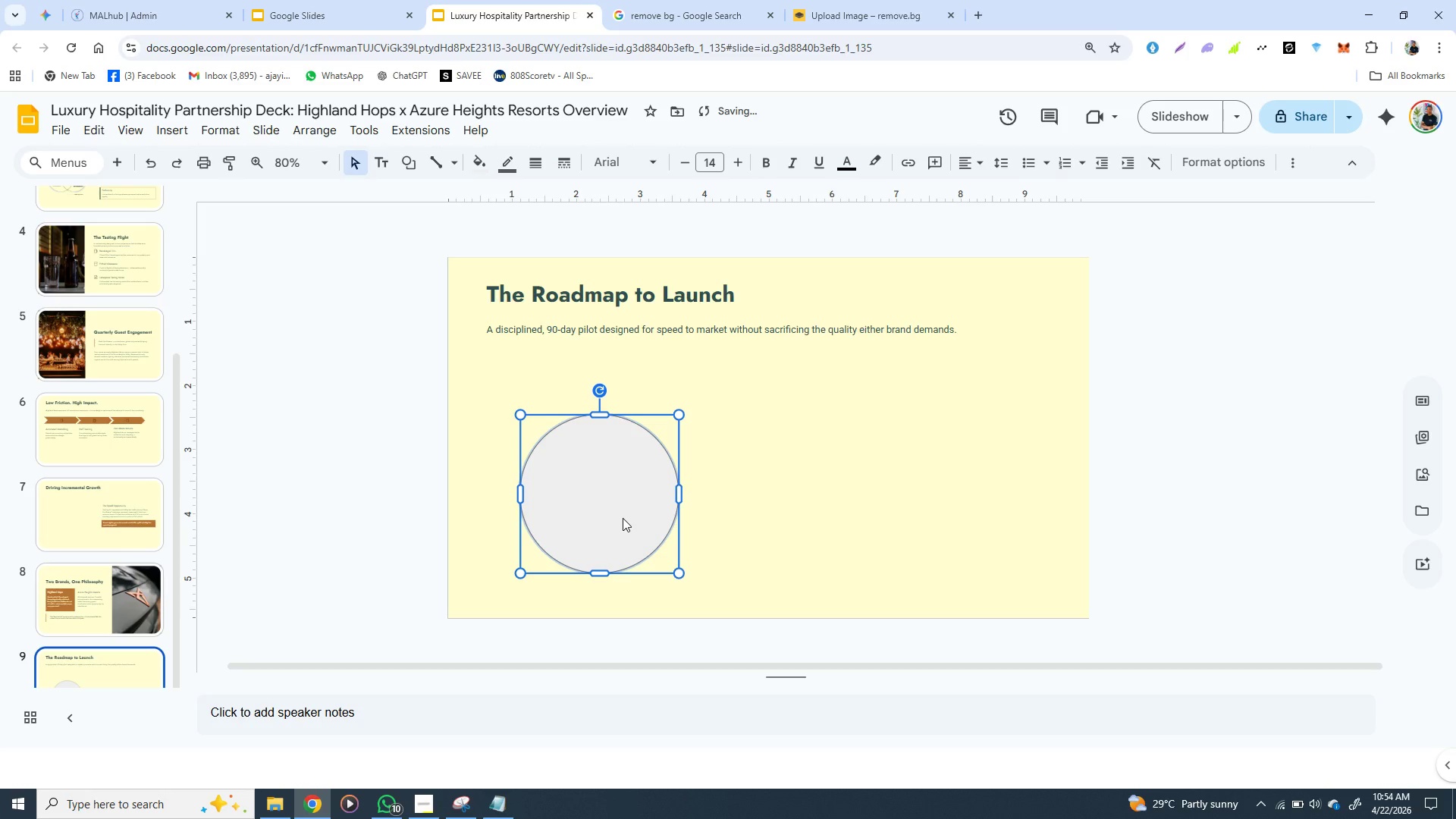 
left_click_drag(start_coordinate=[623, 519], to_coordinate=[580, 470])
 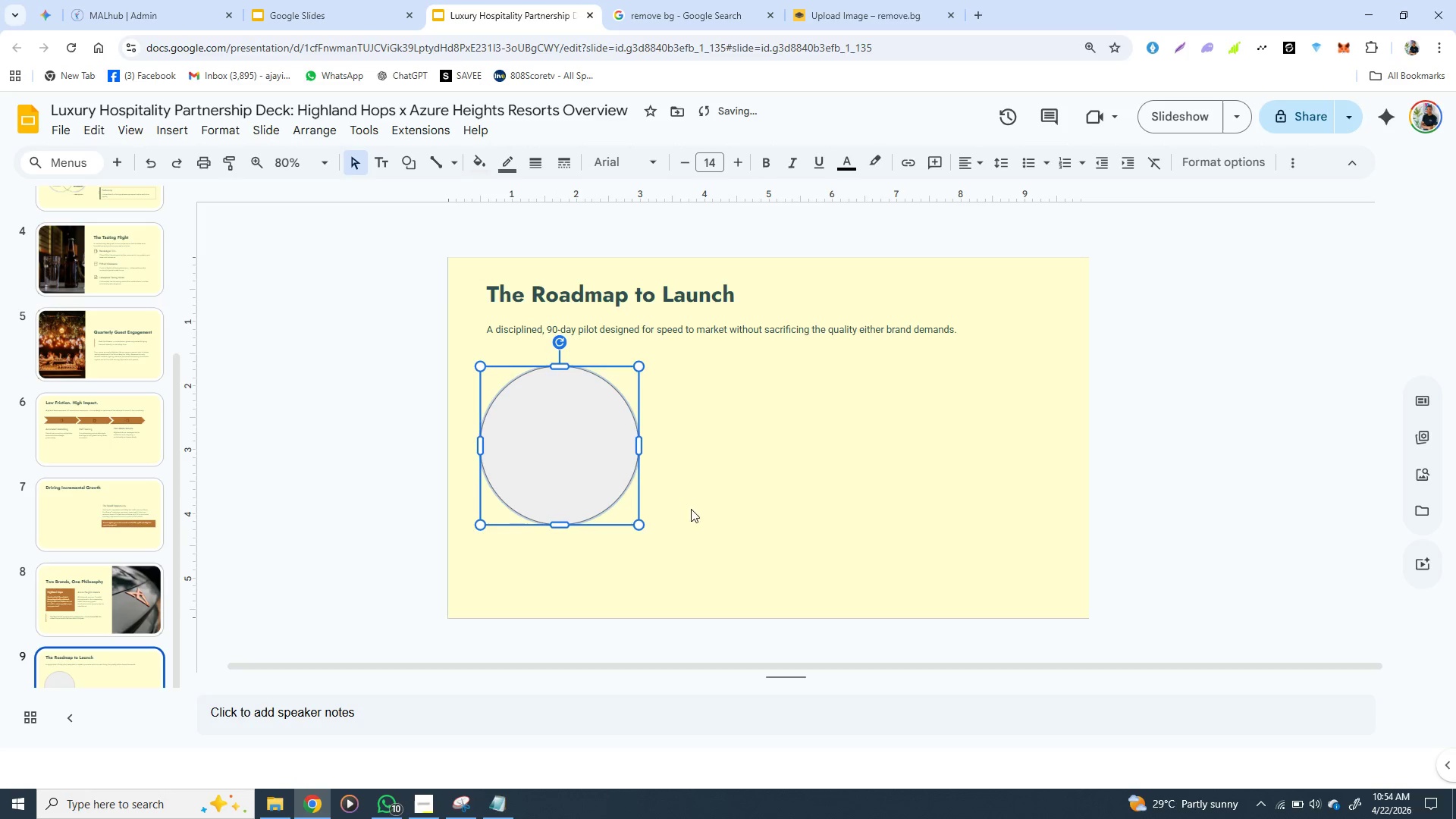 
left_click([701, 510])
 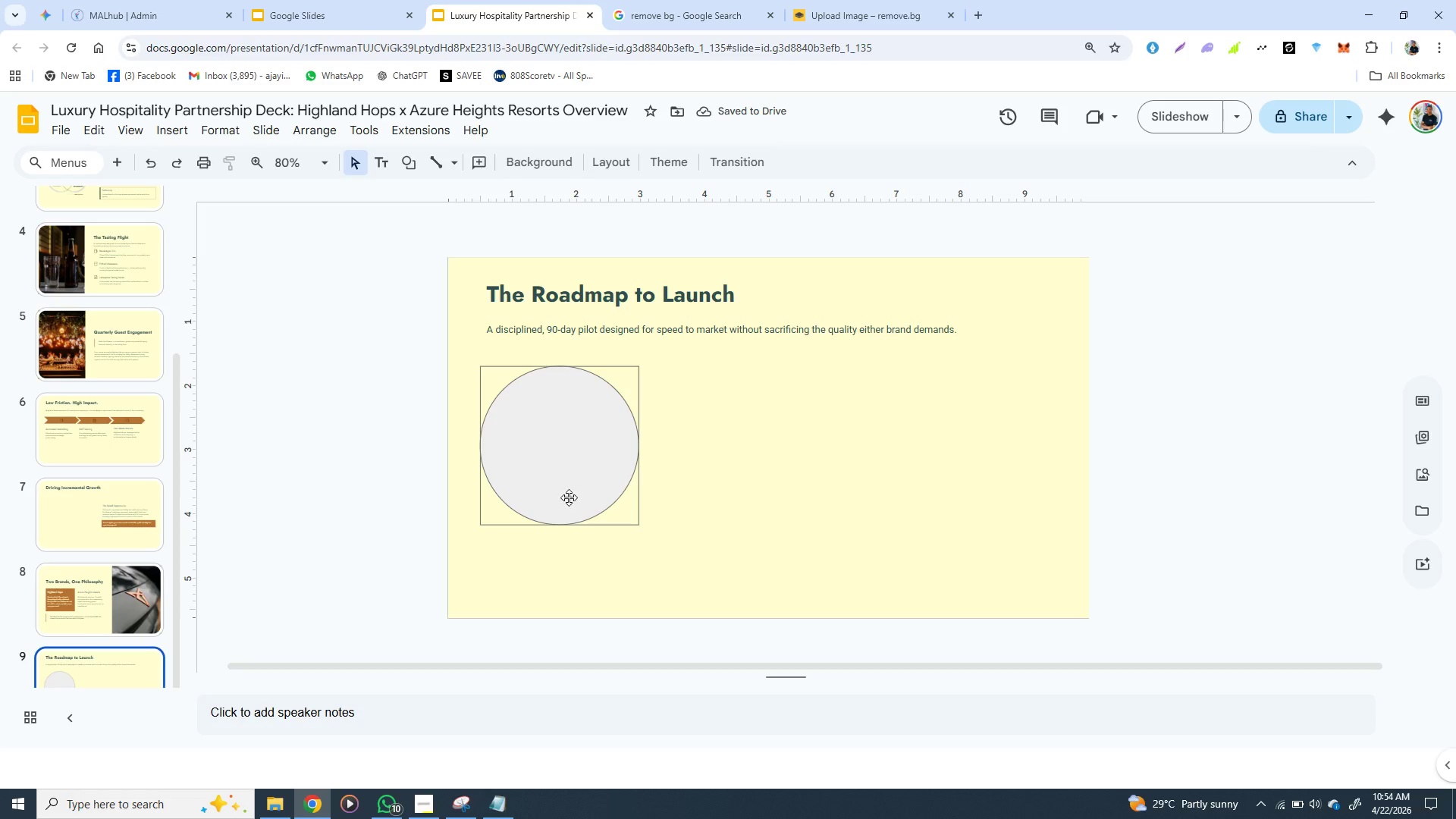 
left_click([569, 497])
 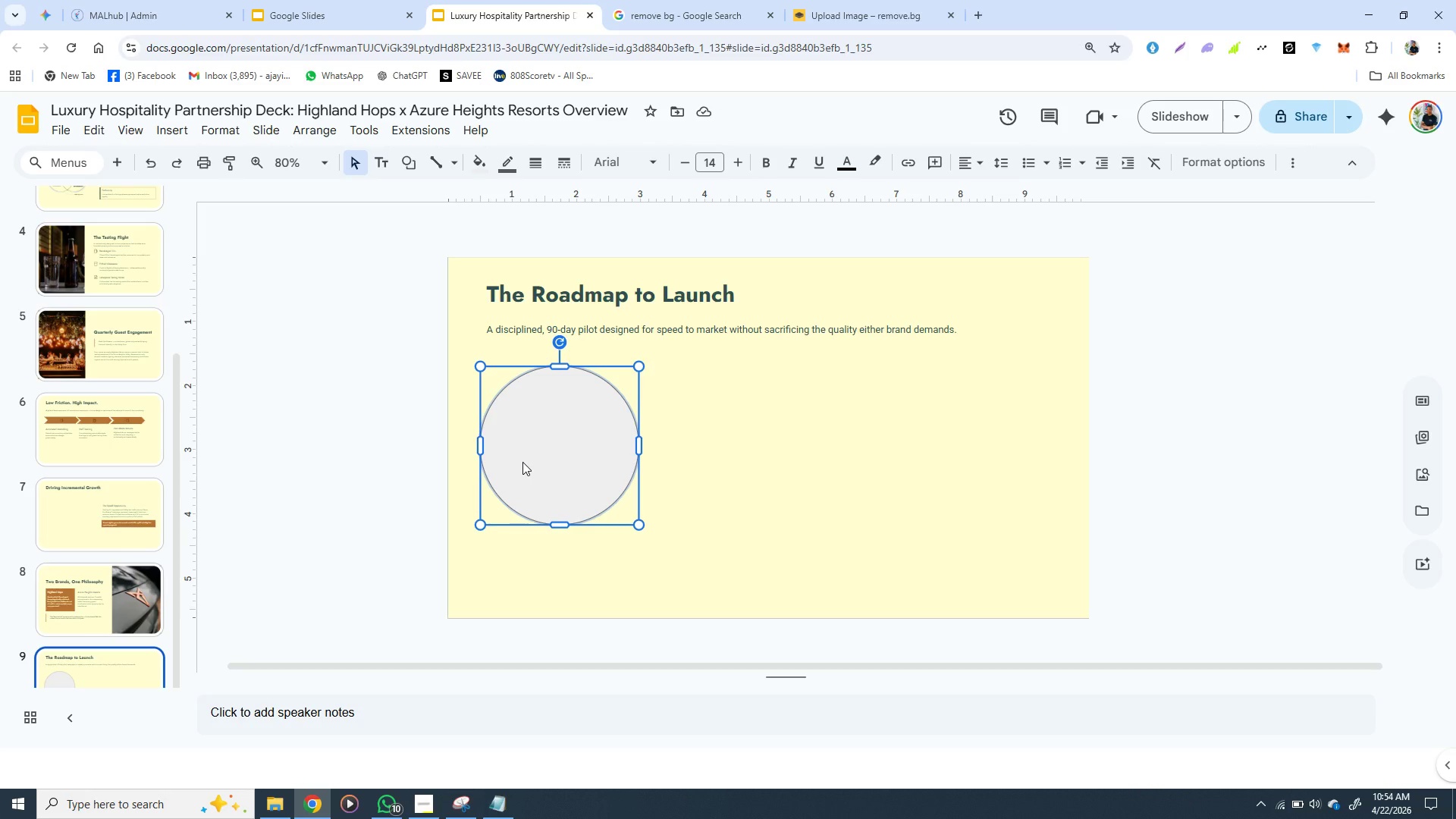 
wait(7.52)
 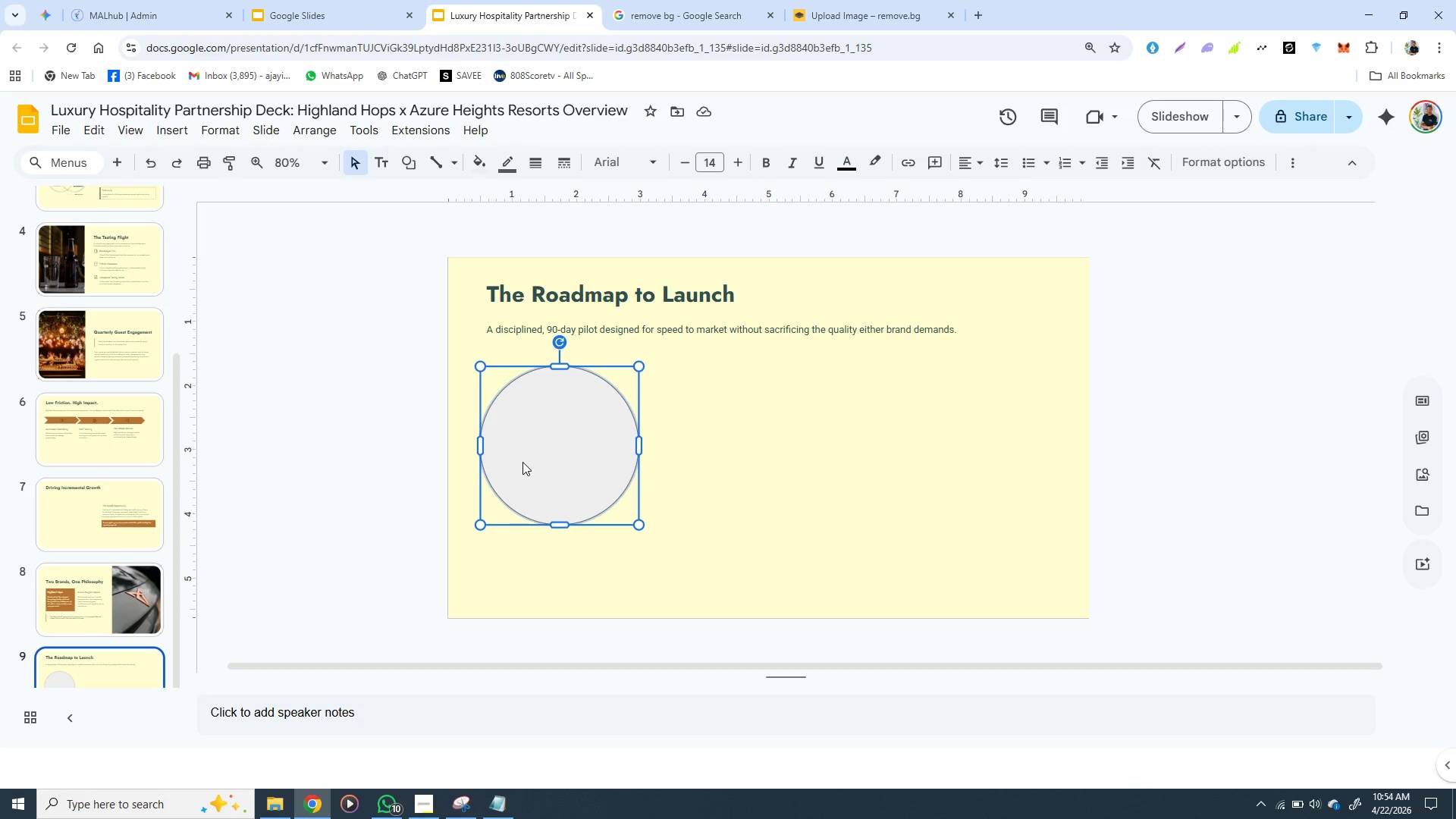 
left_click([572, 440])
 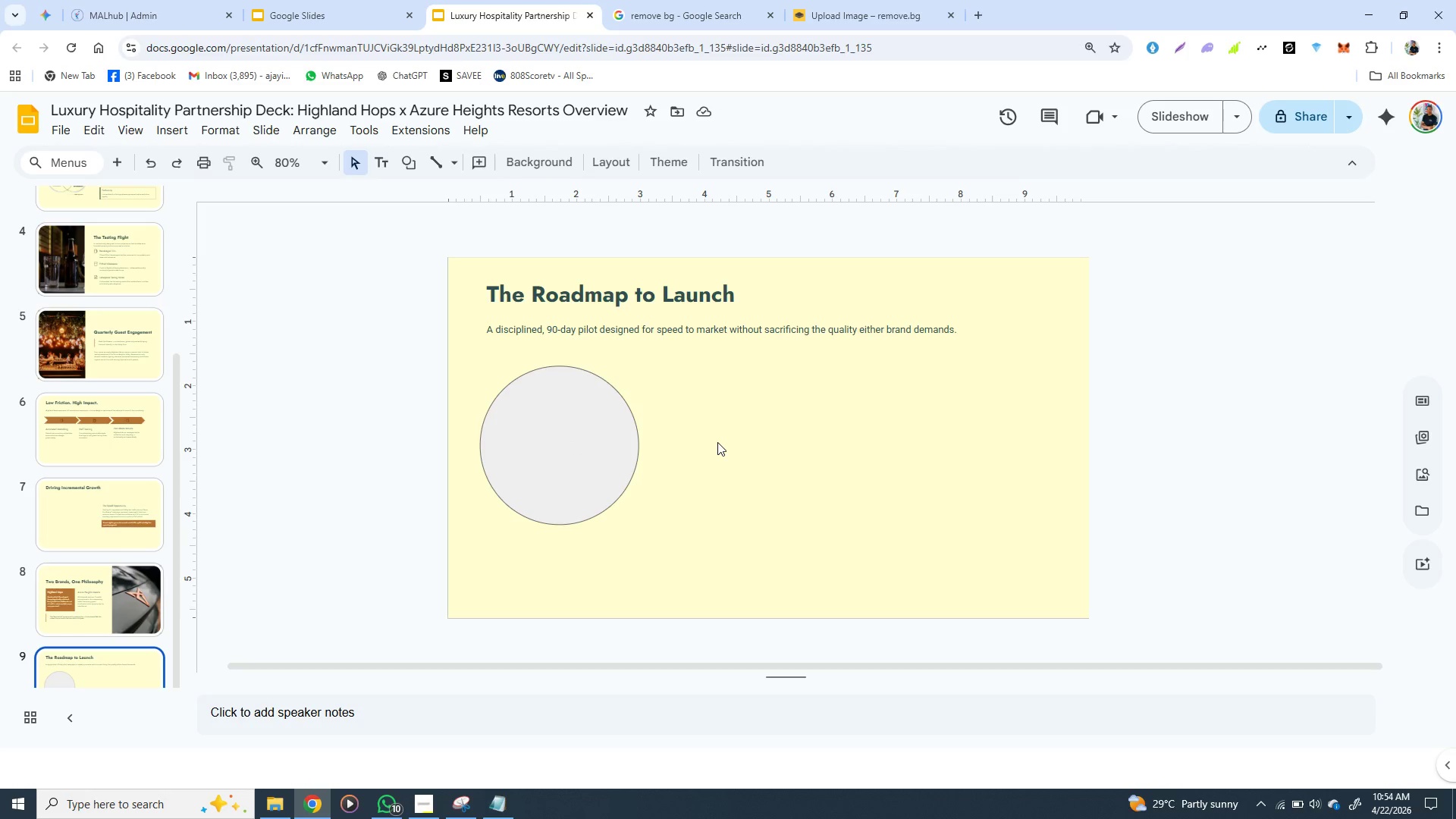 
left_click([717, 442])
 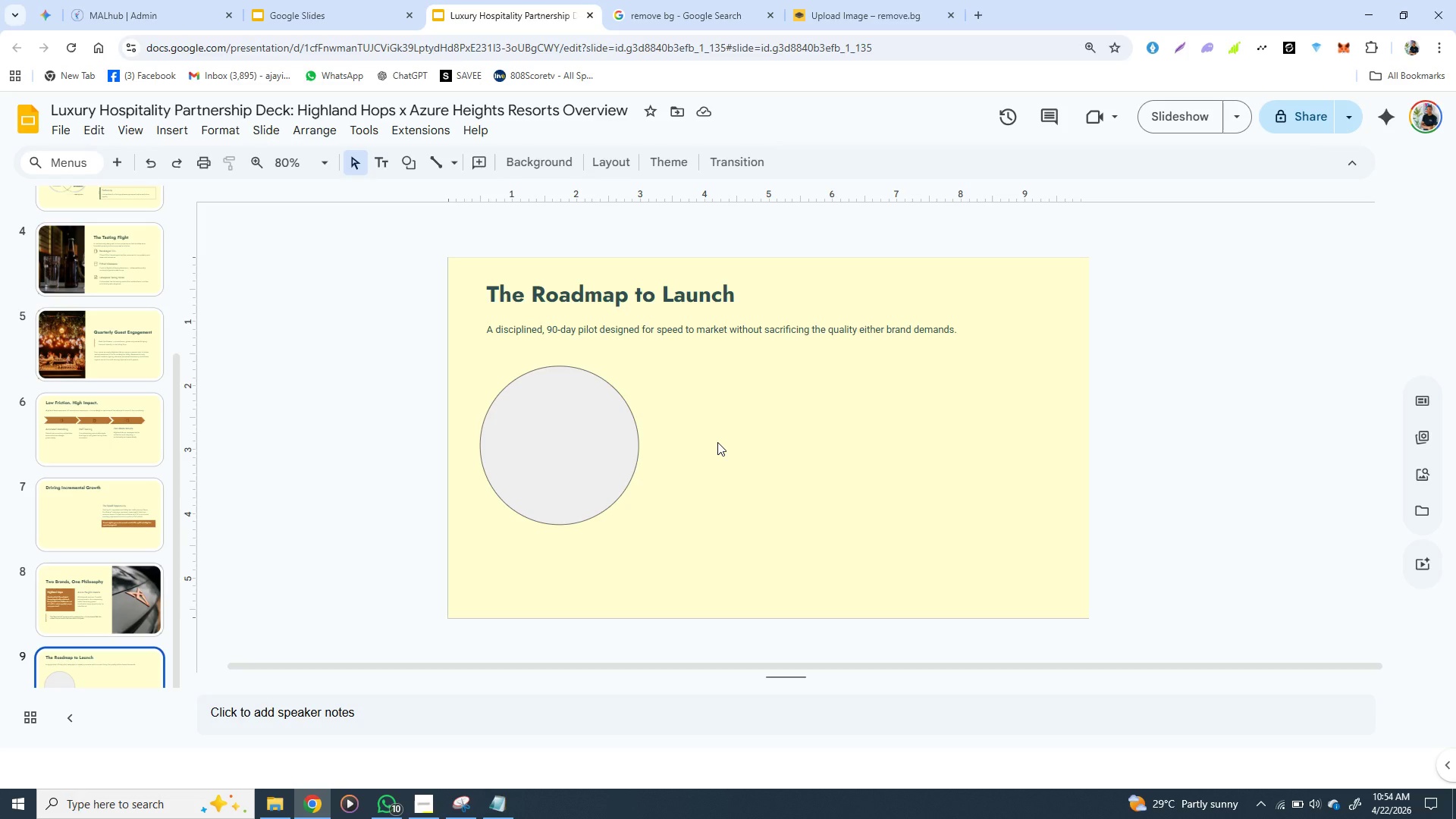 
wait(8.91)
 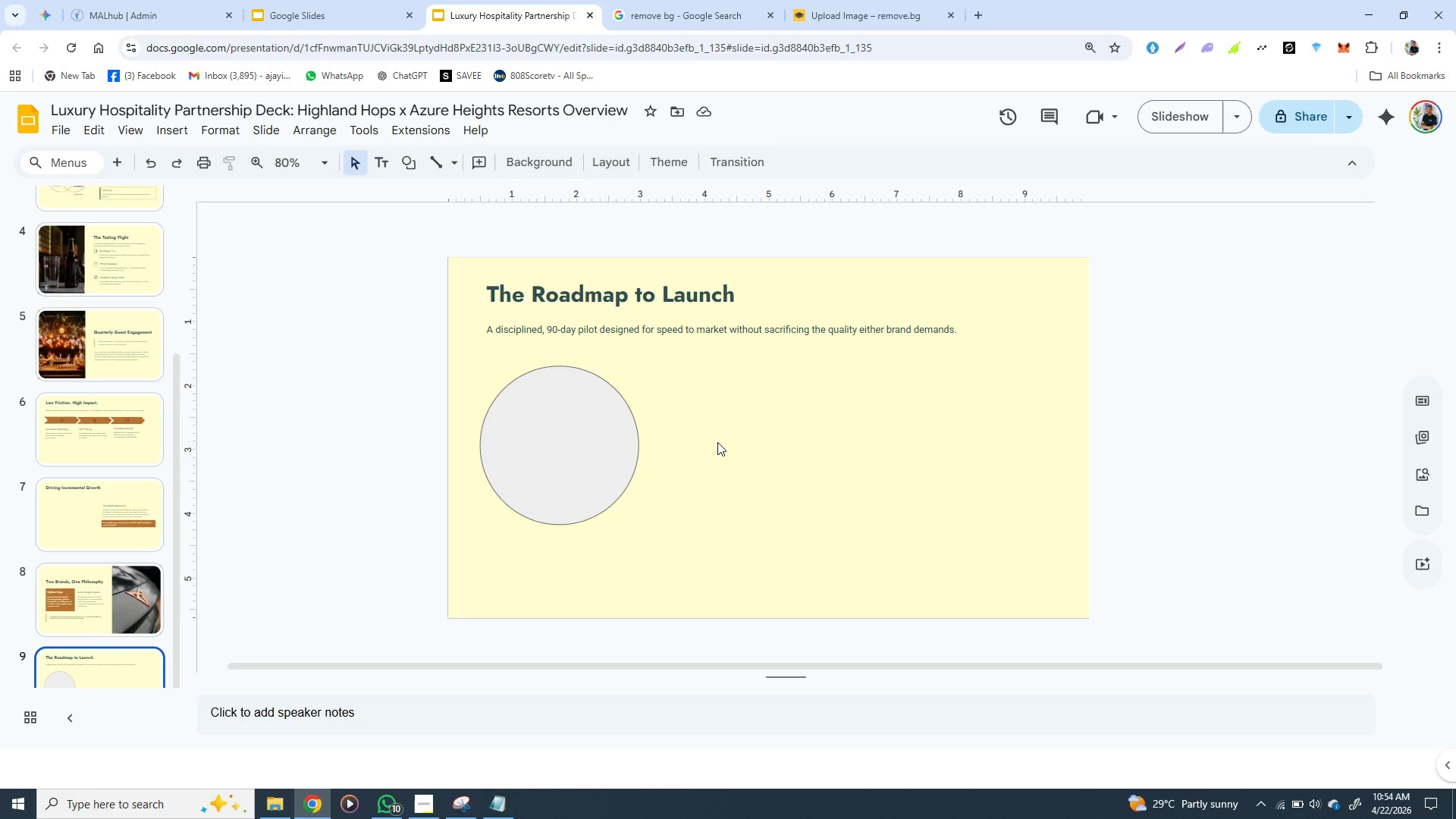 
left_click([538, 403])
 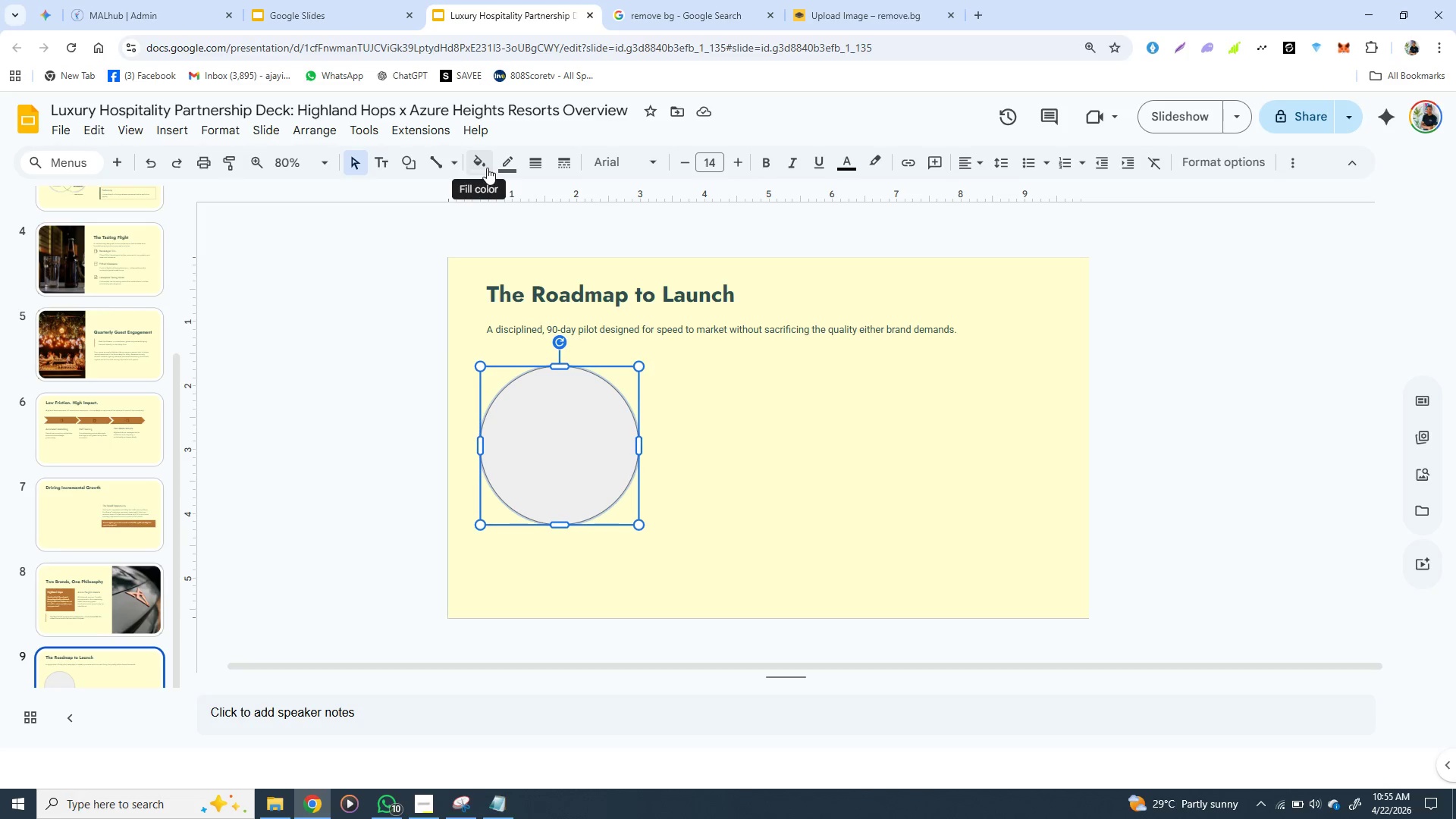 
left_click([487, 168])
 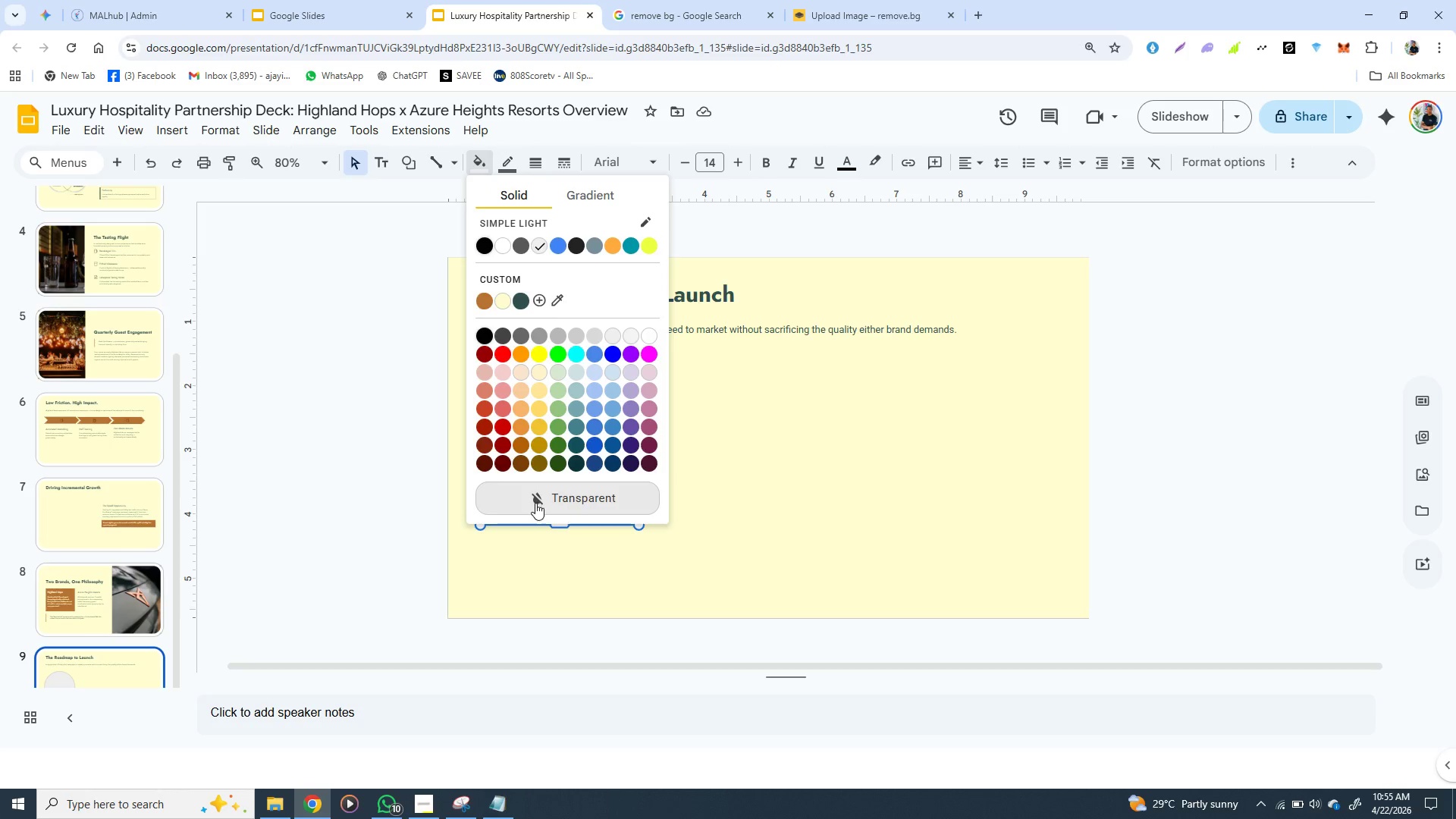 
left_click([535, 503])
 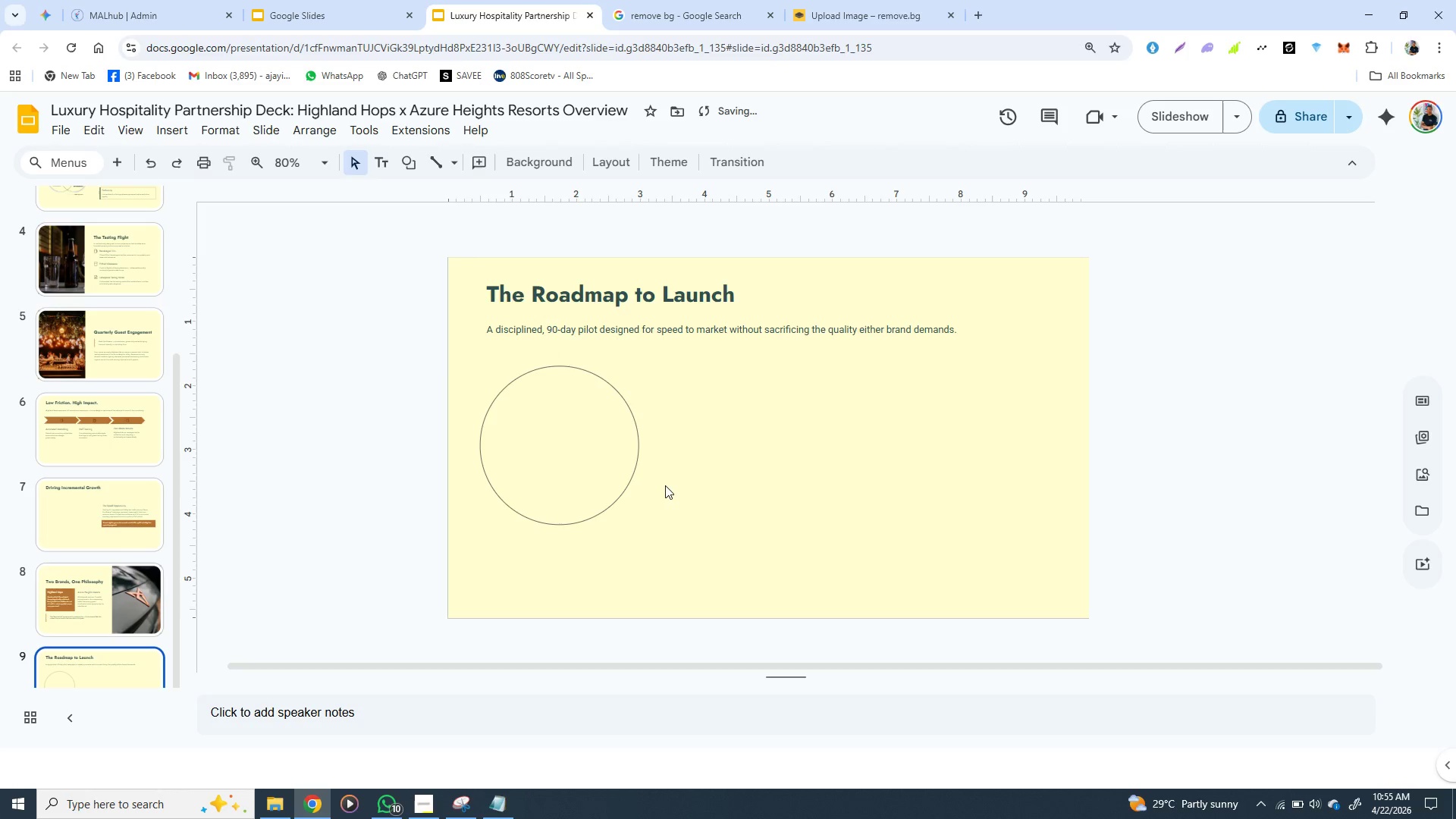 
left_click([665, 485])
 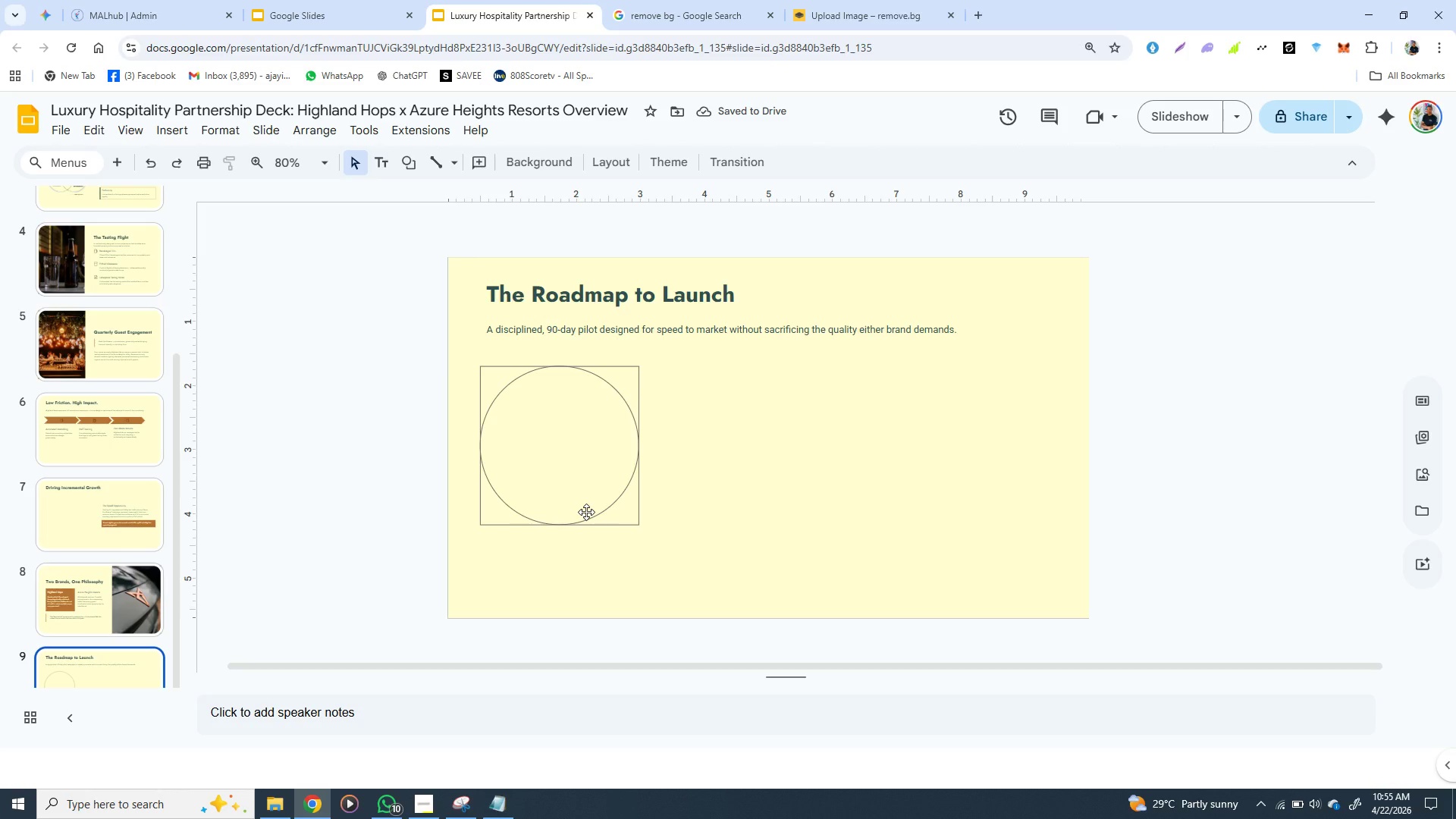 
wait(8.61)
 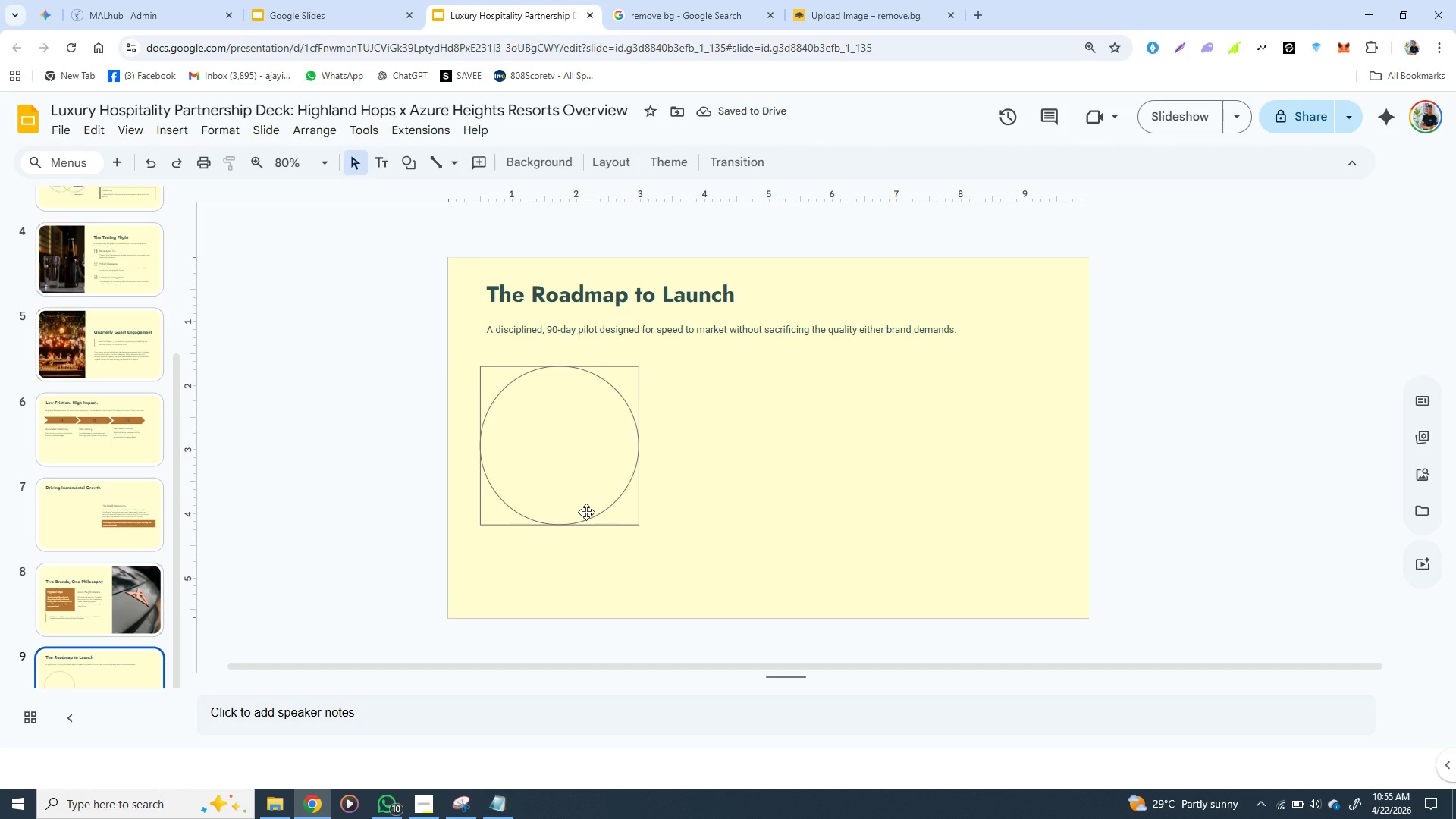 
left_click([588, 484])
 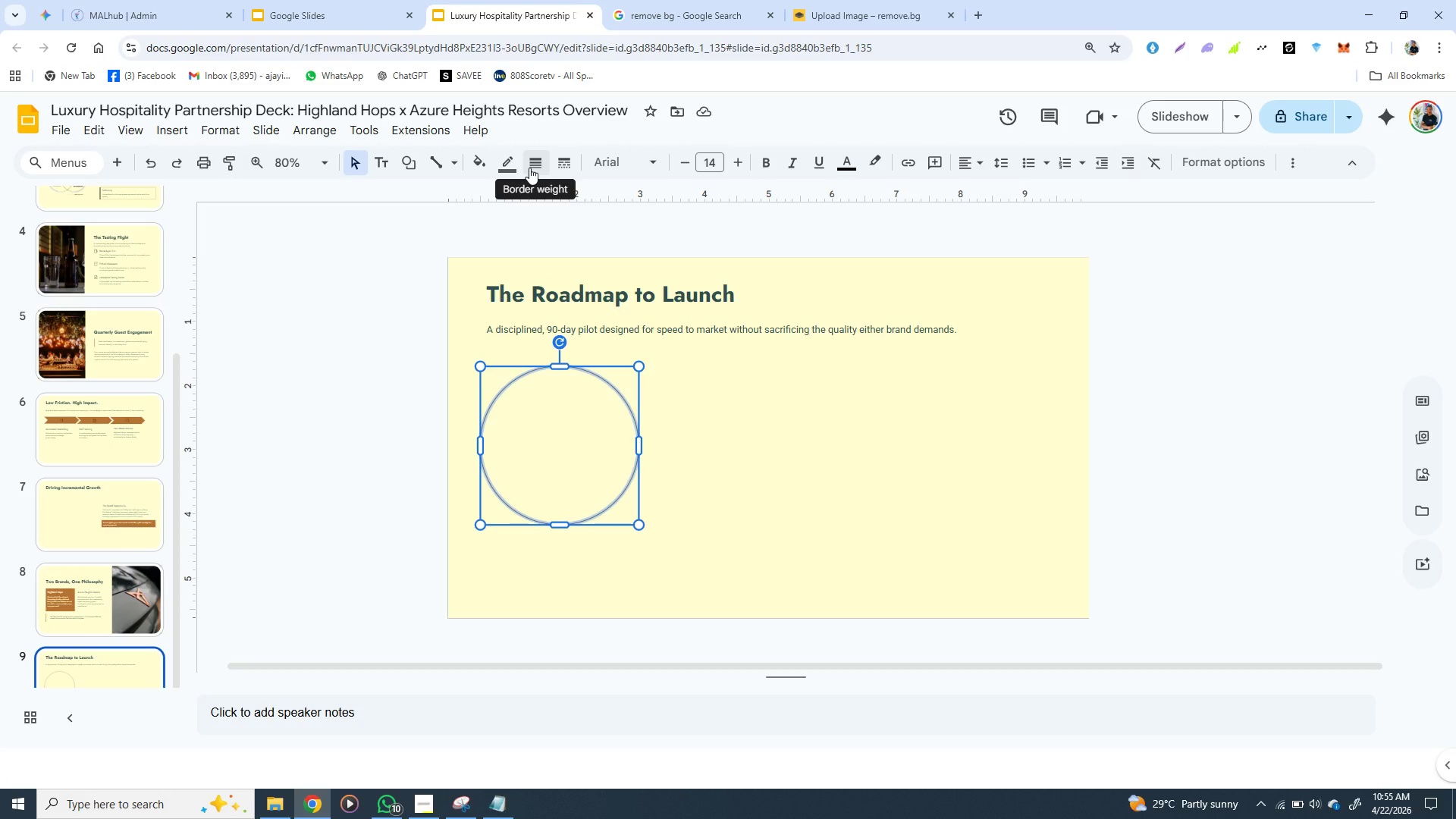 
left_click([529, 168])
 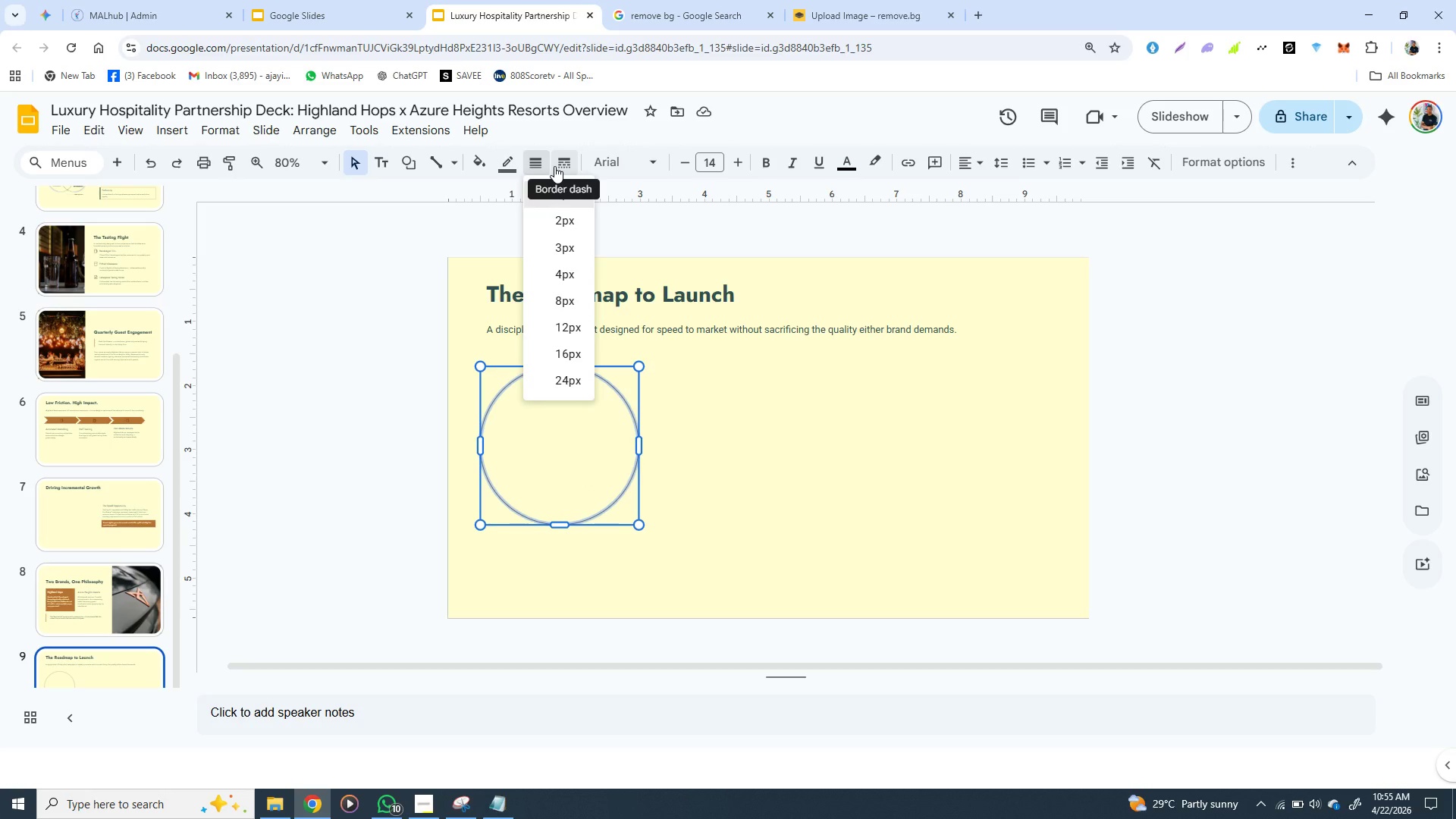 
left_click([554, 166])
 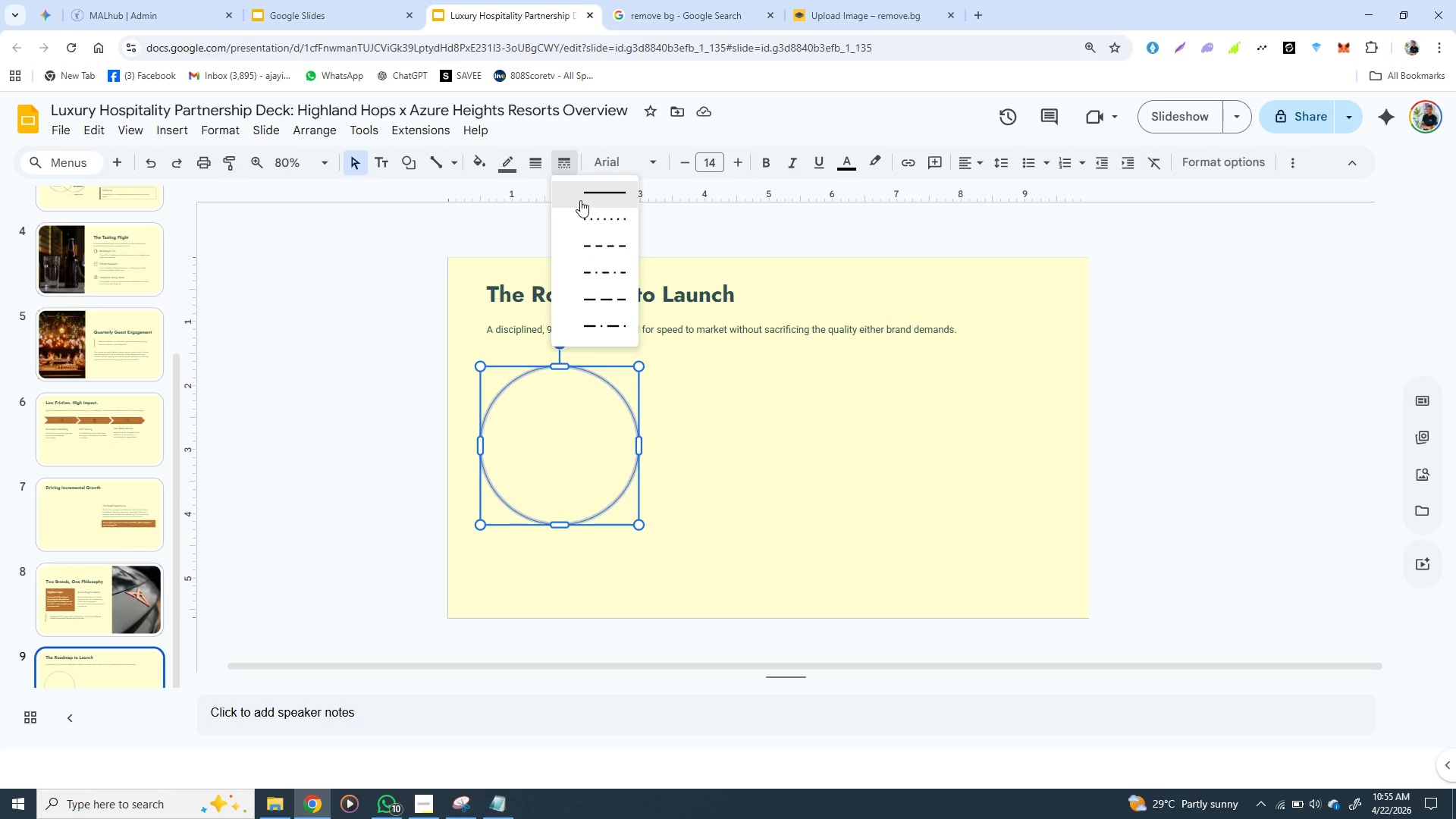 
mouse_move([589, 197])
 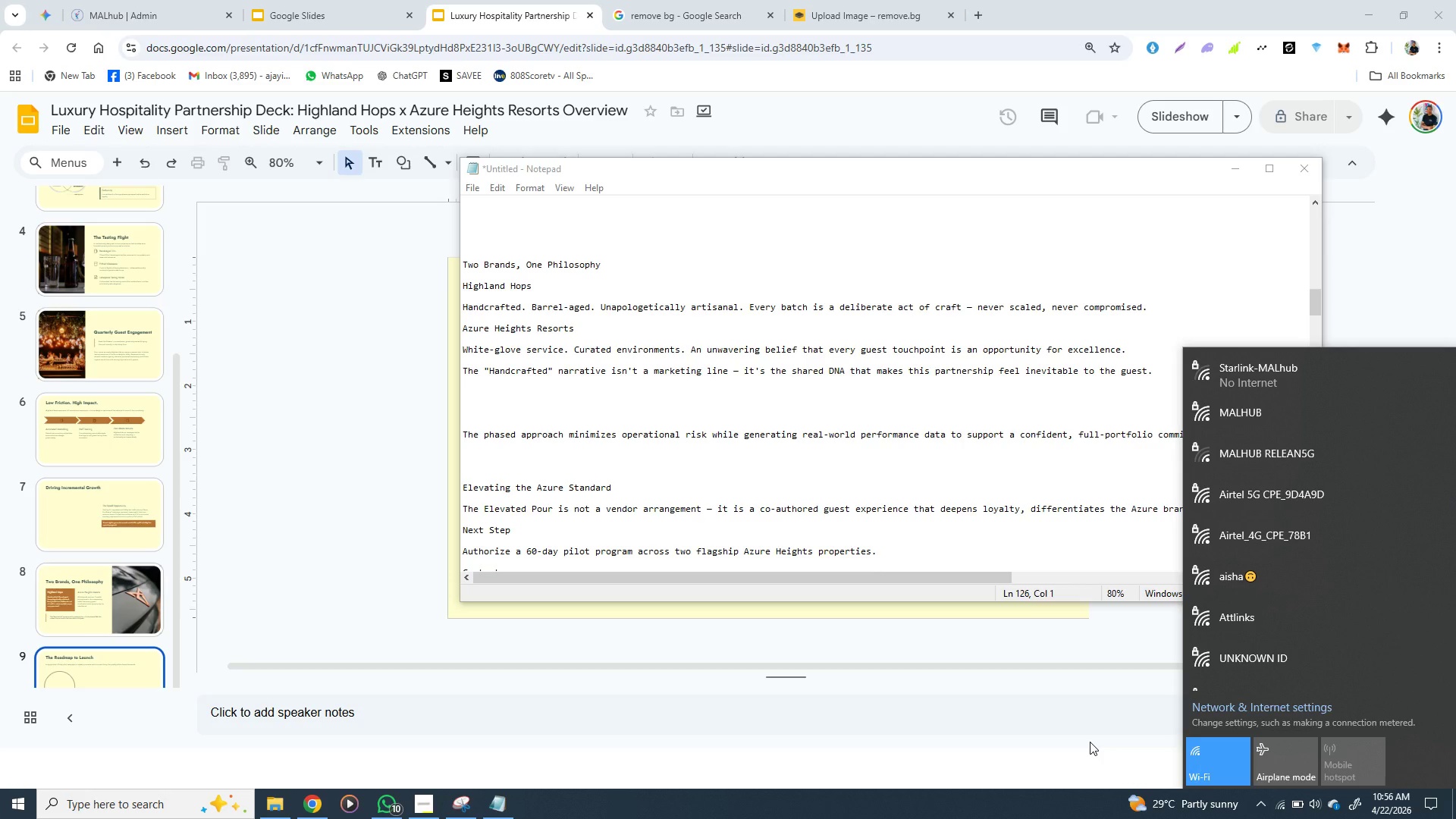 
wait(65.08)
 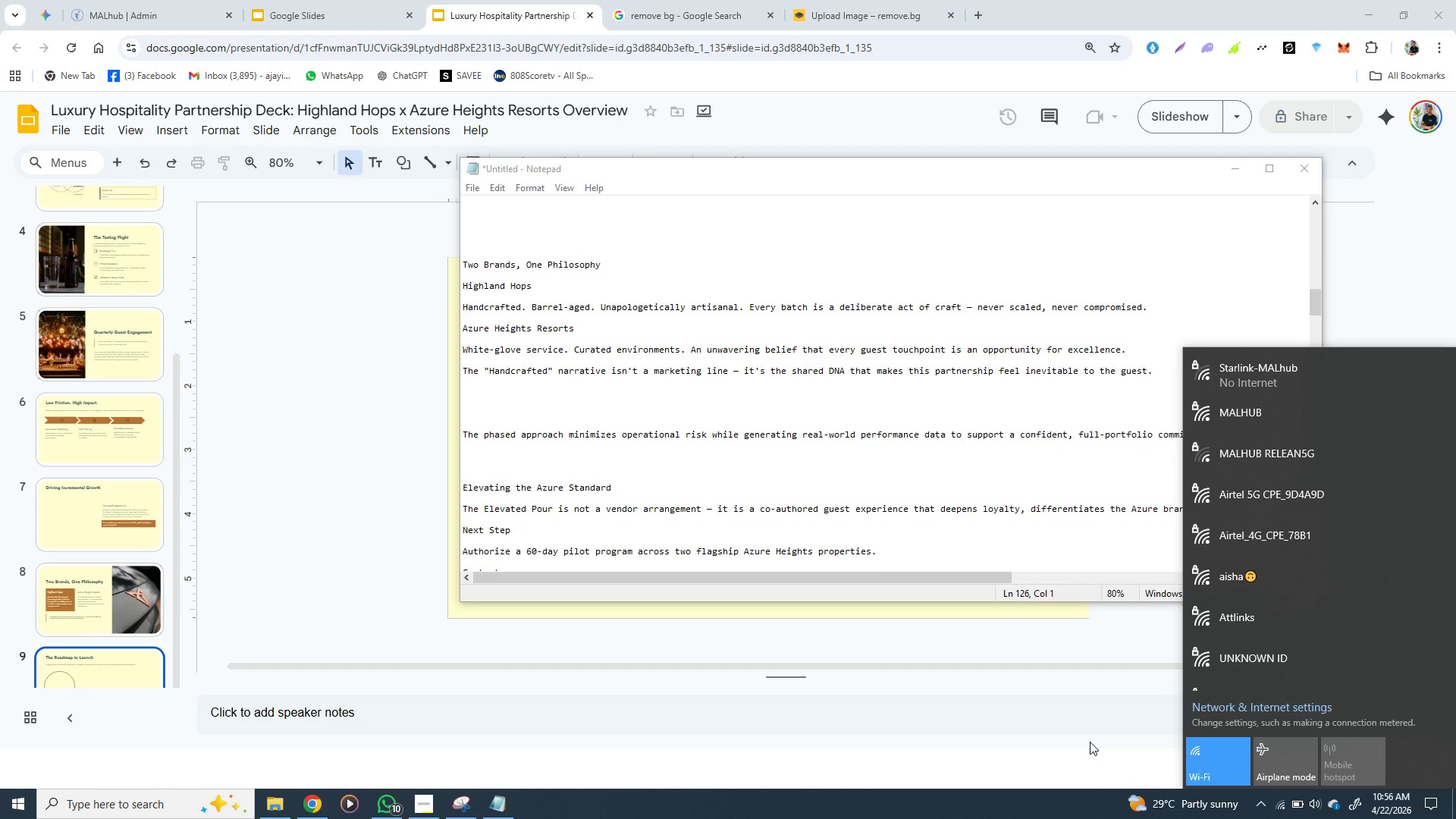 
left_click([426, 800])